 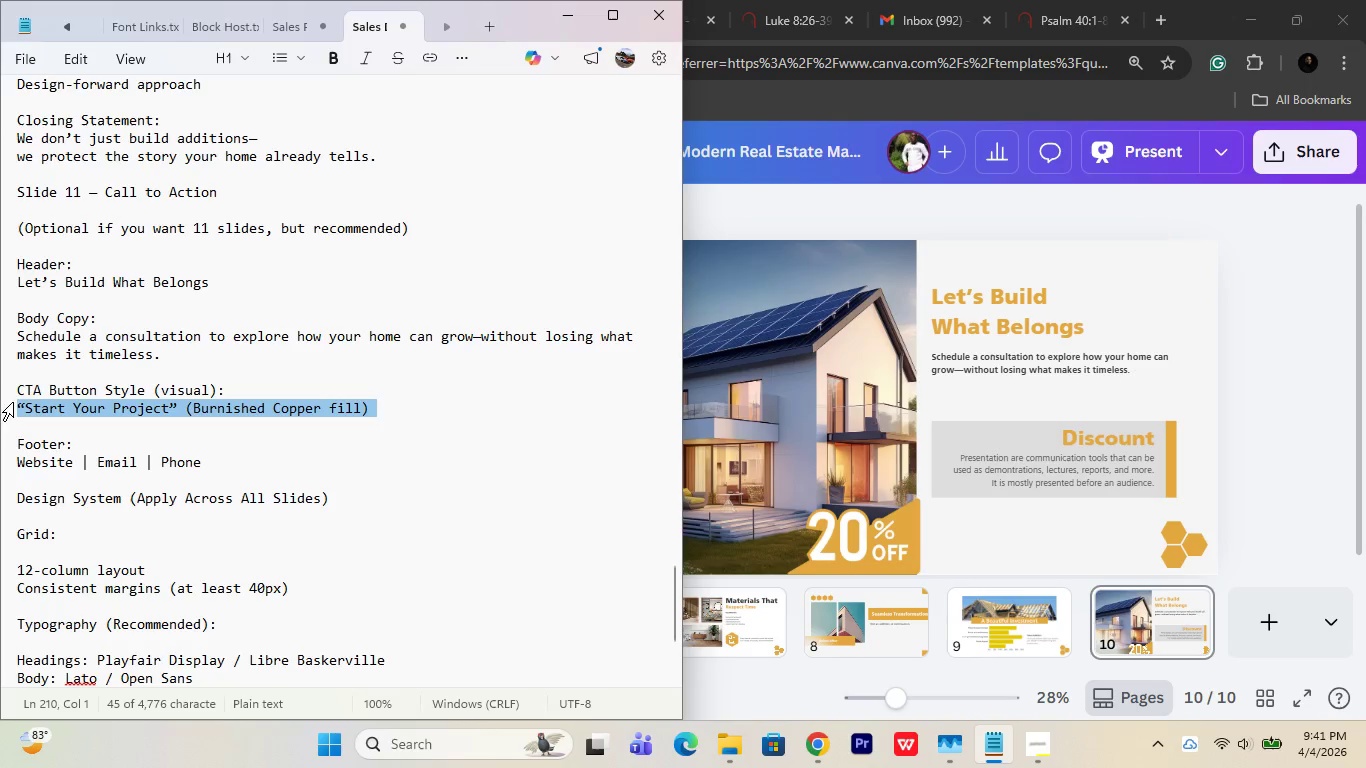 
left_click([68, 402])
 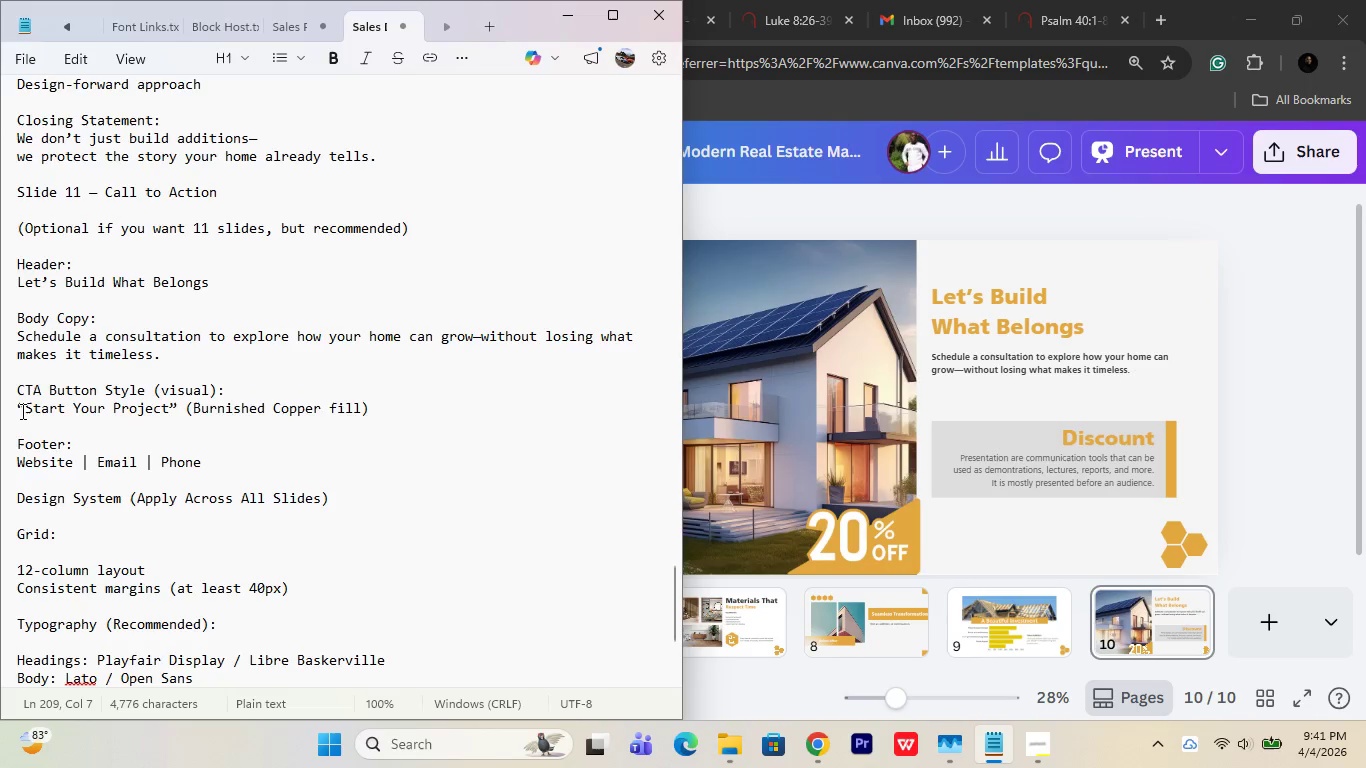 
left_click_drag(start_coordinate=[21, 411], to_coordinate=[170, 414])
 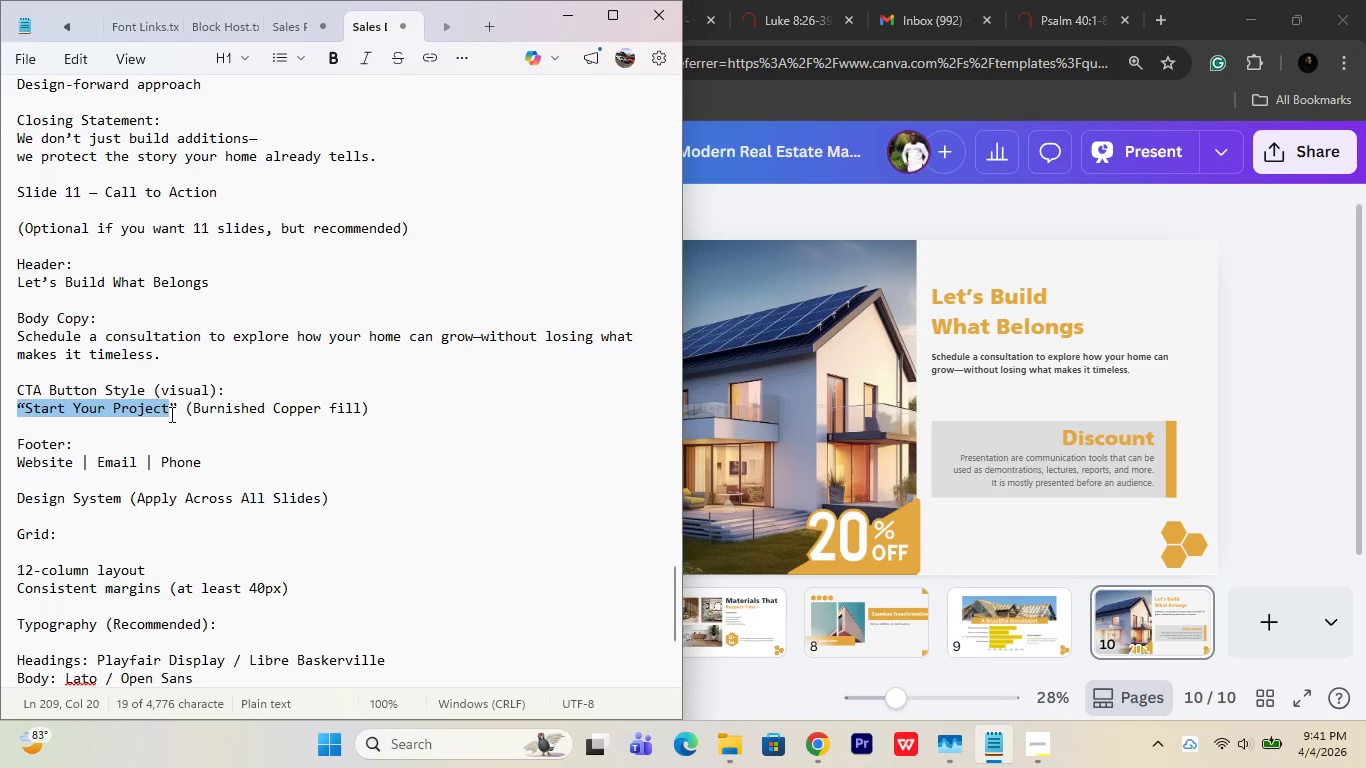 
key(Control+C)
 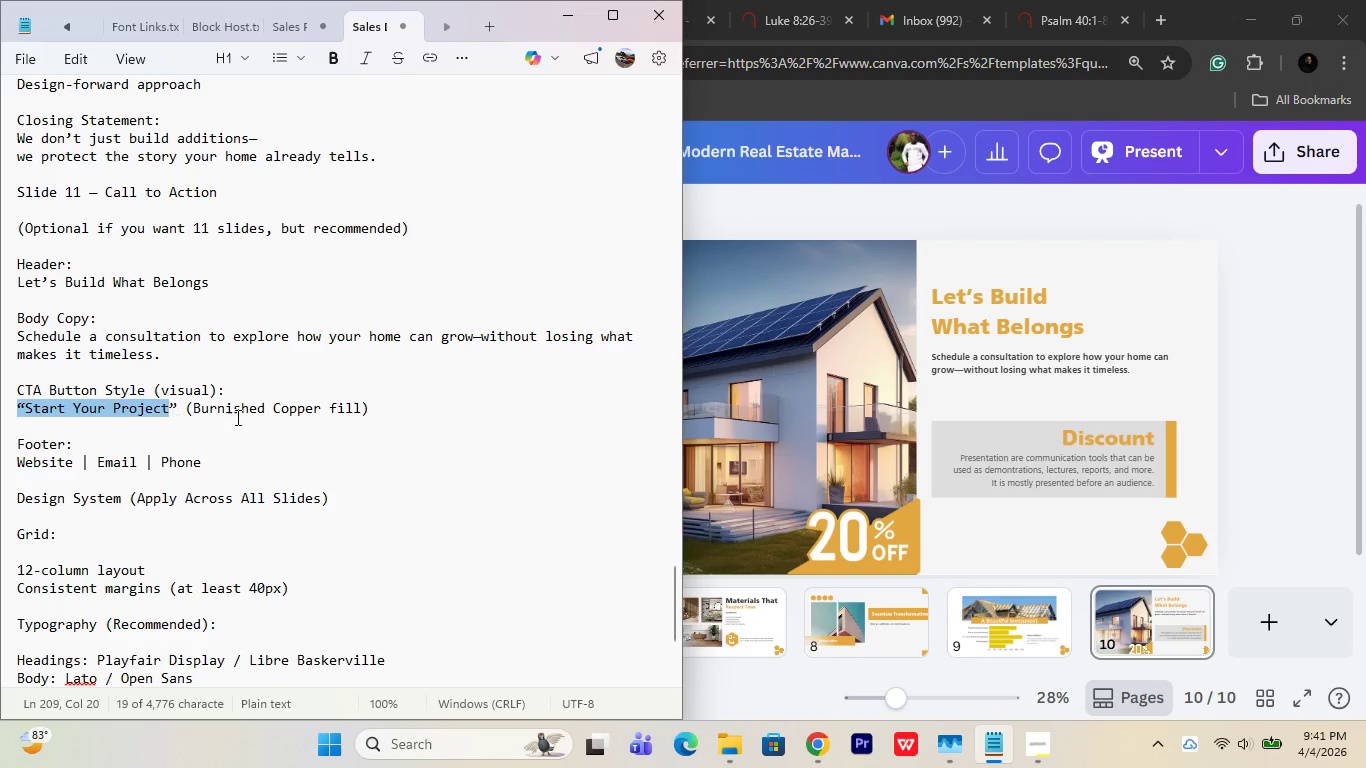 
key(Control+C)
 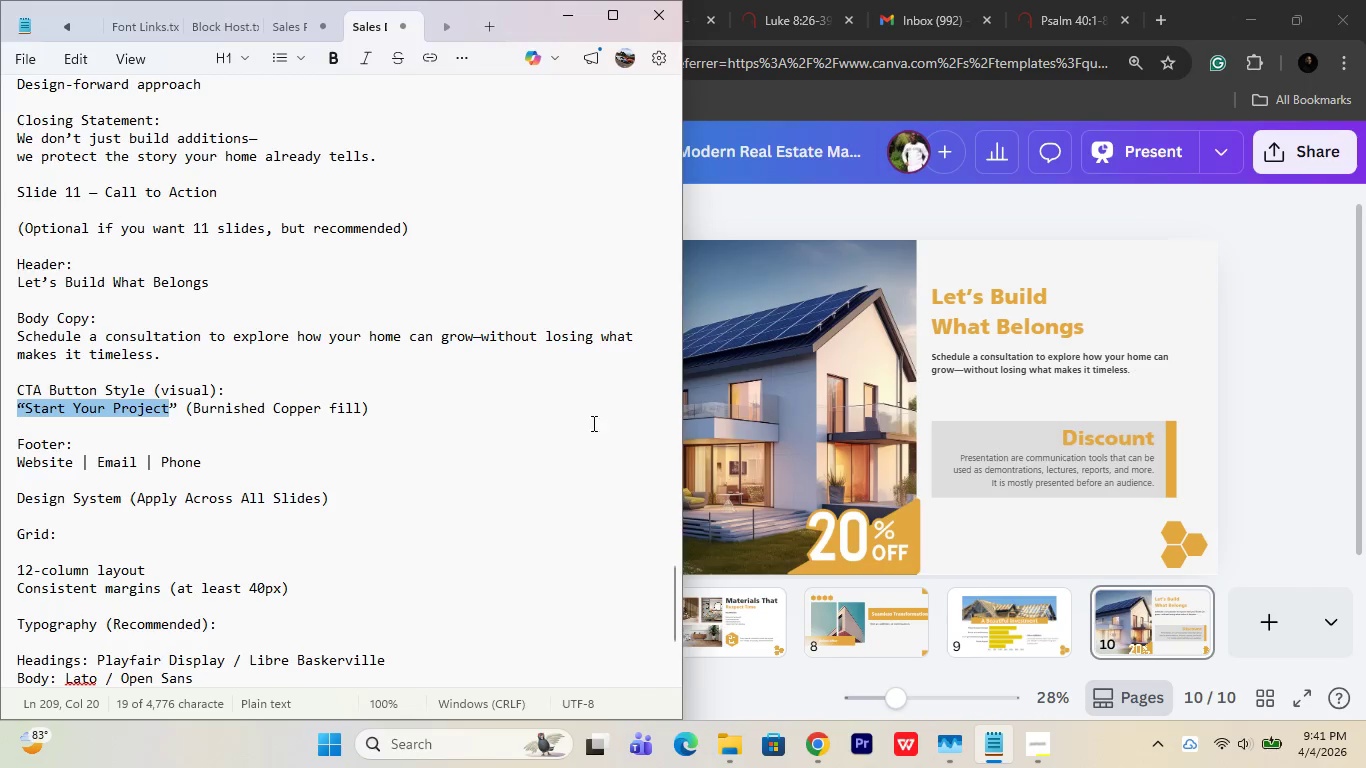 
key(Control+C)
 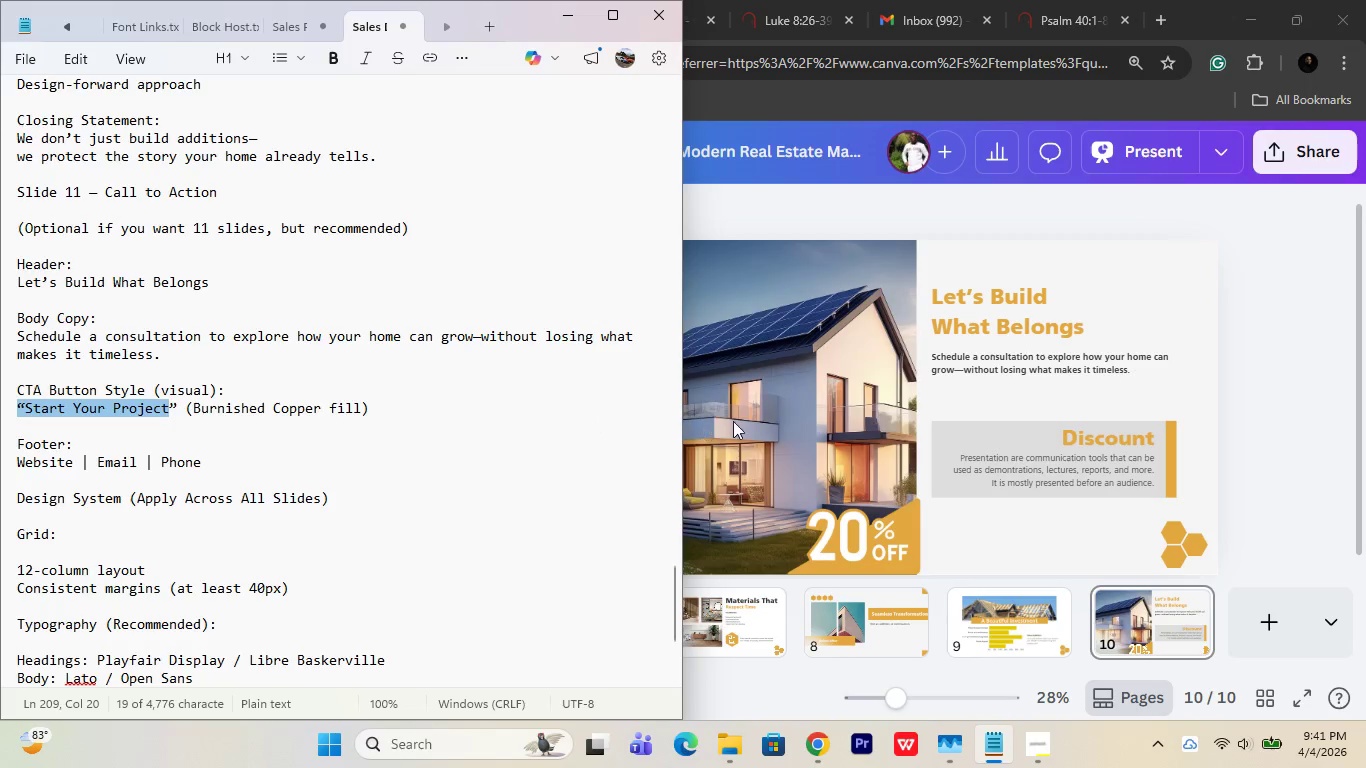 
key(Control+C)
 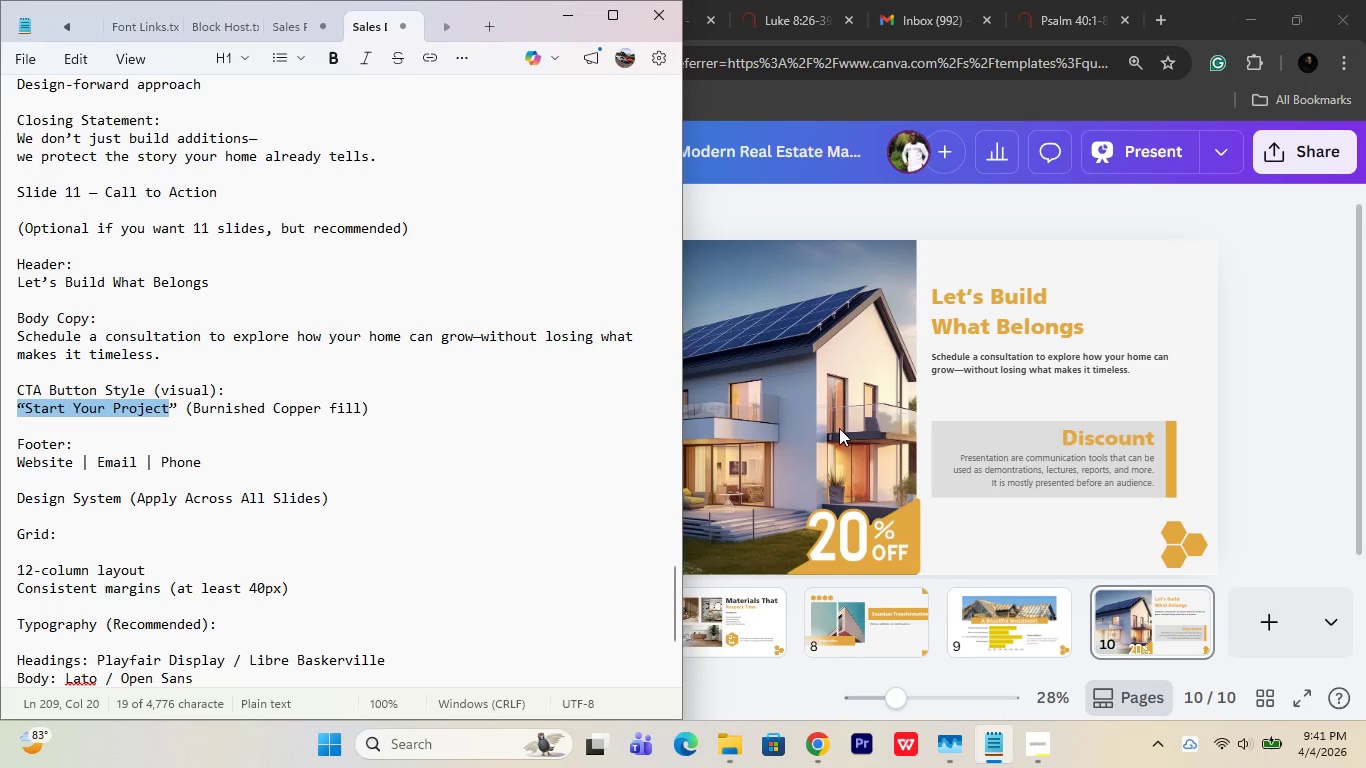 
wait(7.02)
 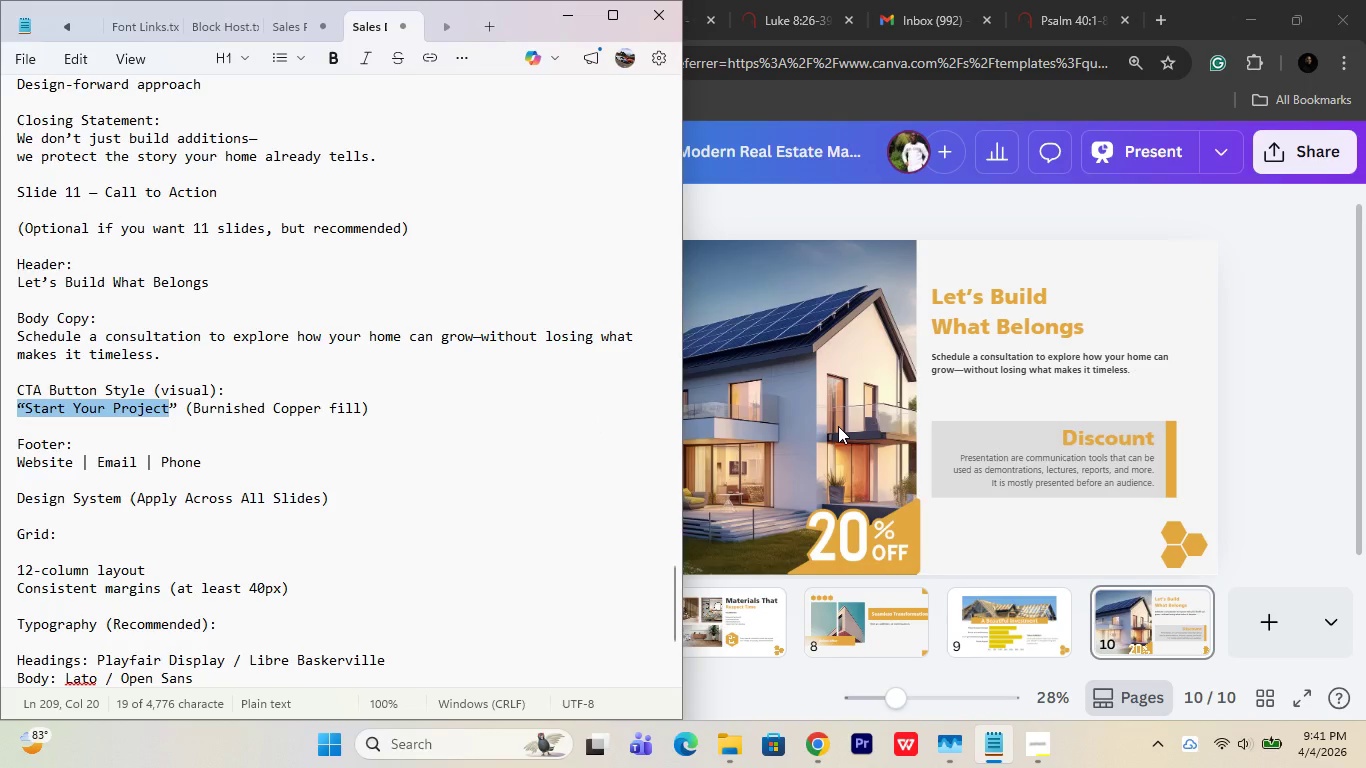 
double_click([1082, 435])
 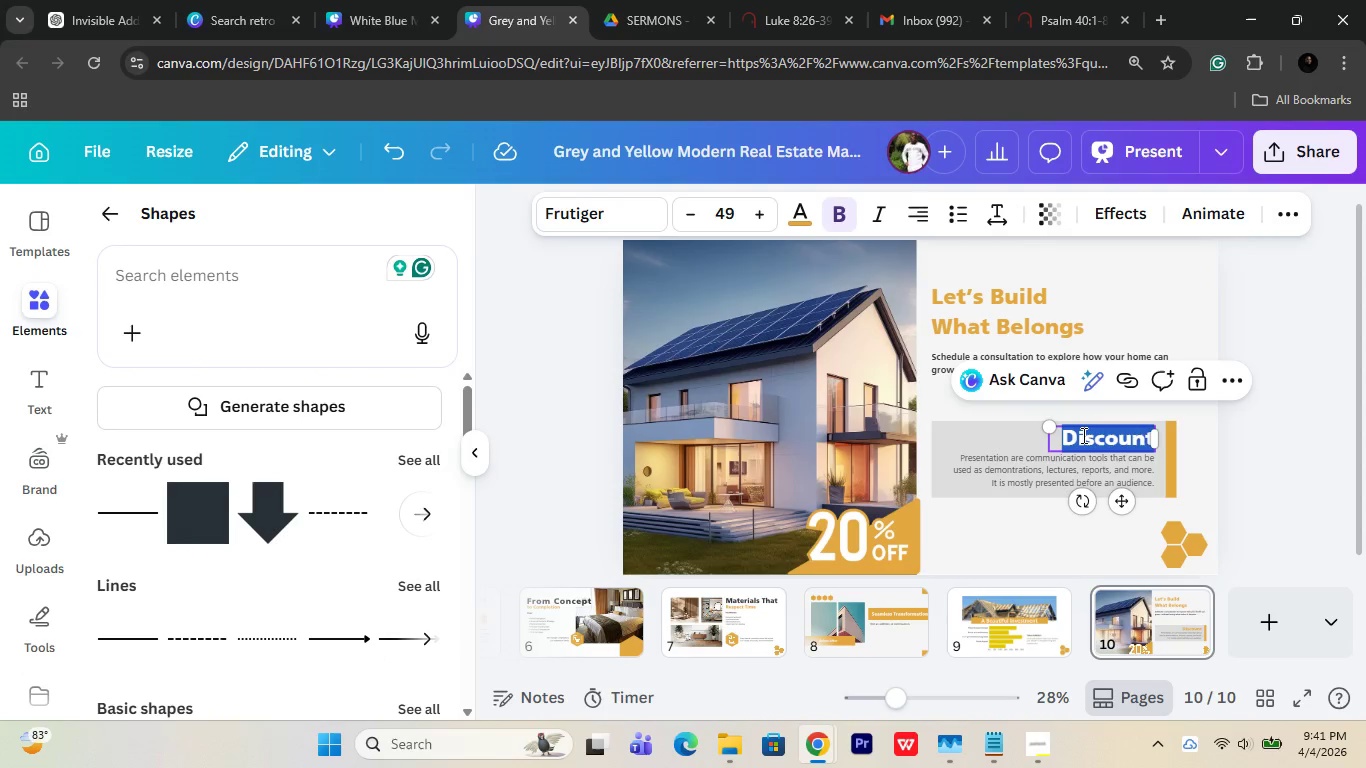 
key(Control+V)
 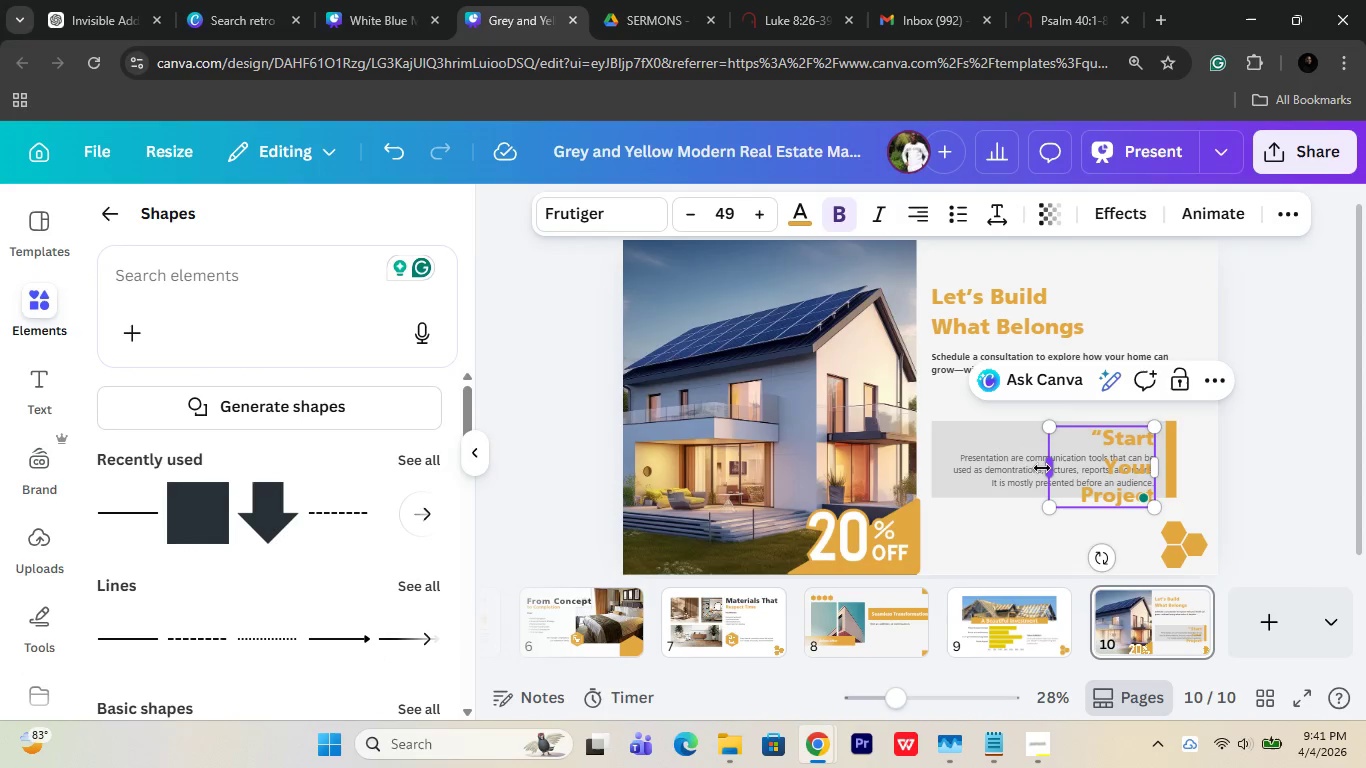 
left_click_drag(start_coordinate=[1042, 468], to_coordinate=[921, 462])
 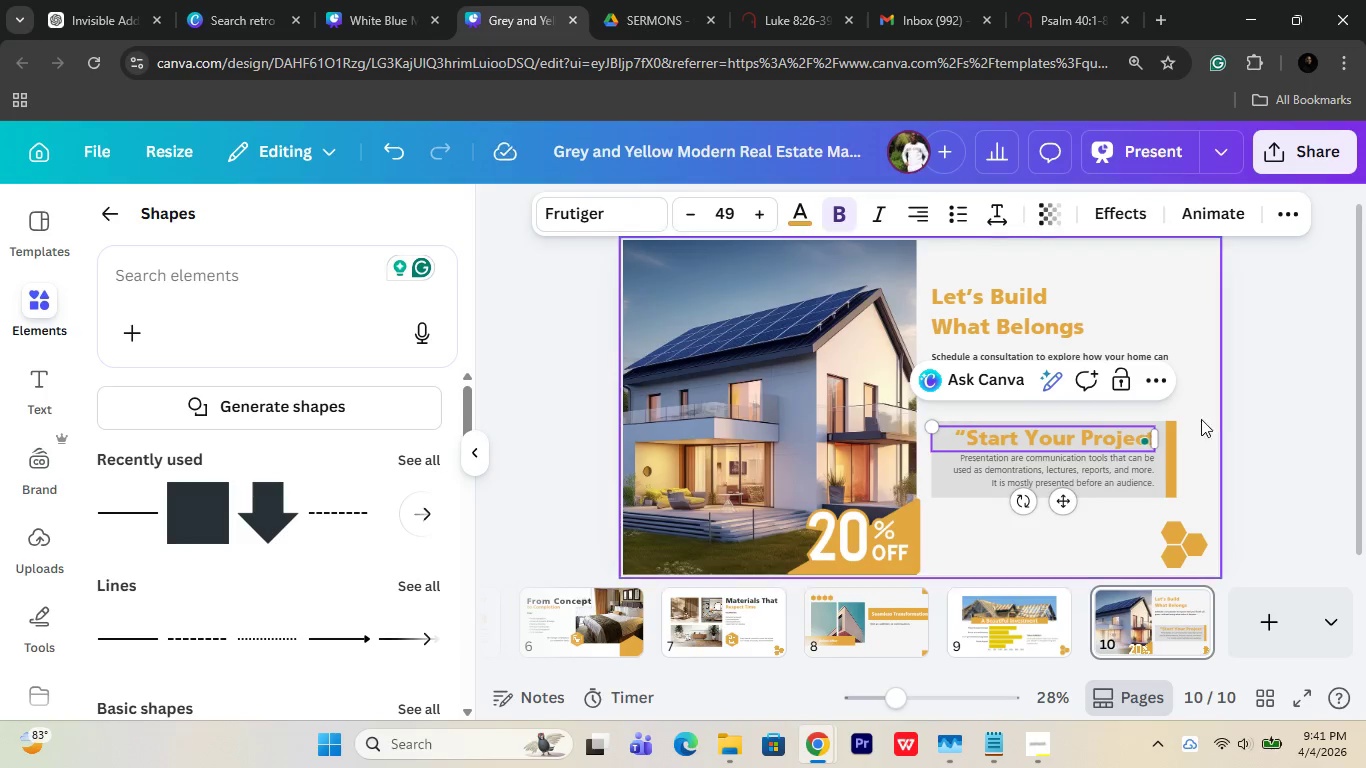 
left_click([1209, 415])
 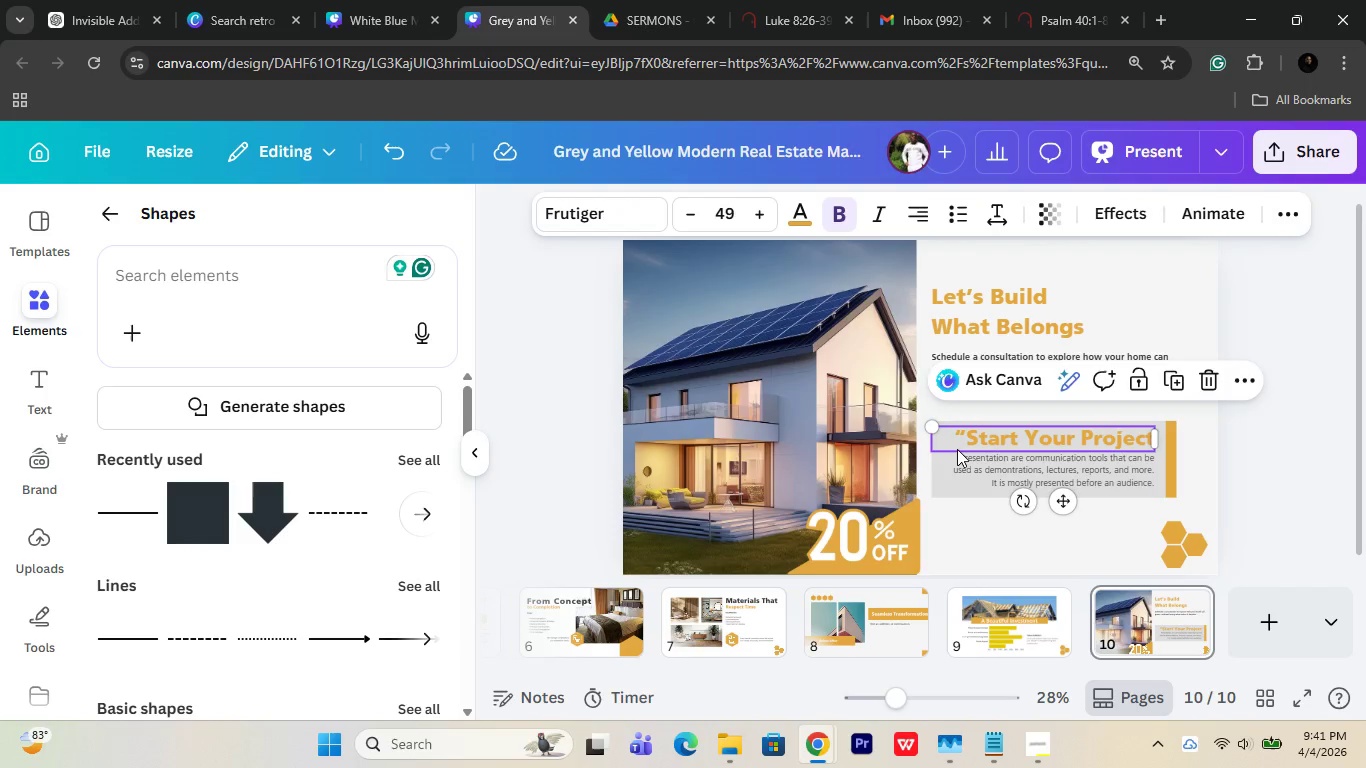 
double_click([957, 449])
 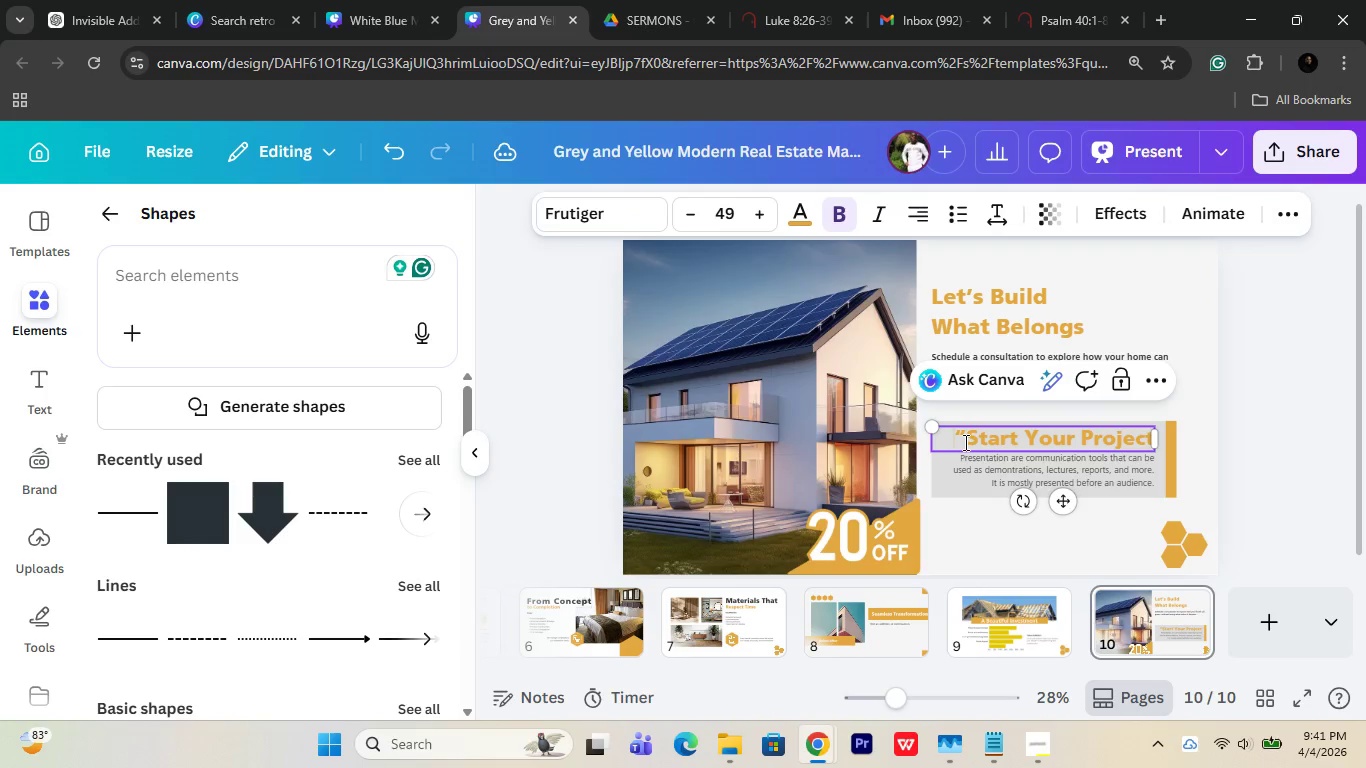 
left_click([964, 442])
 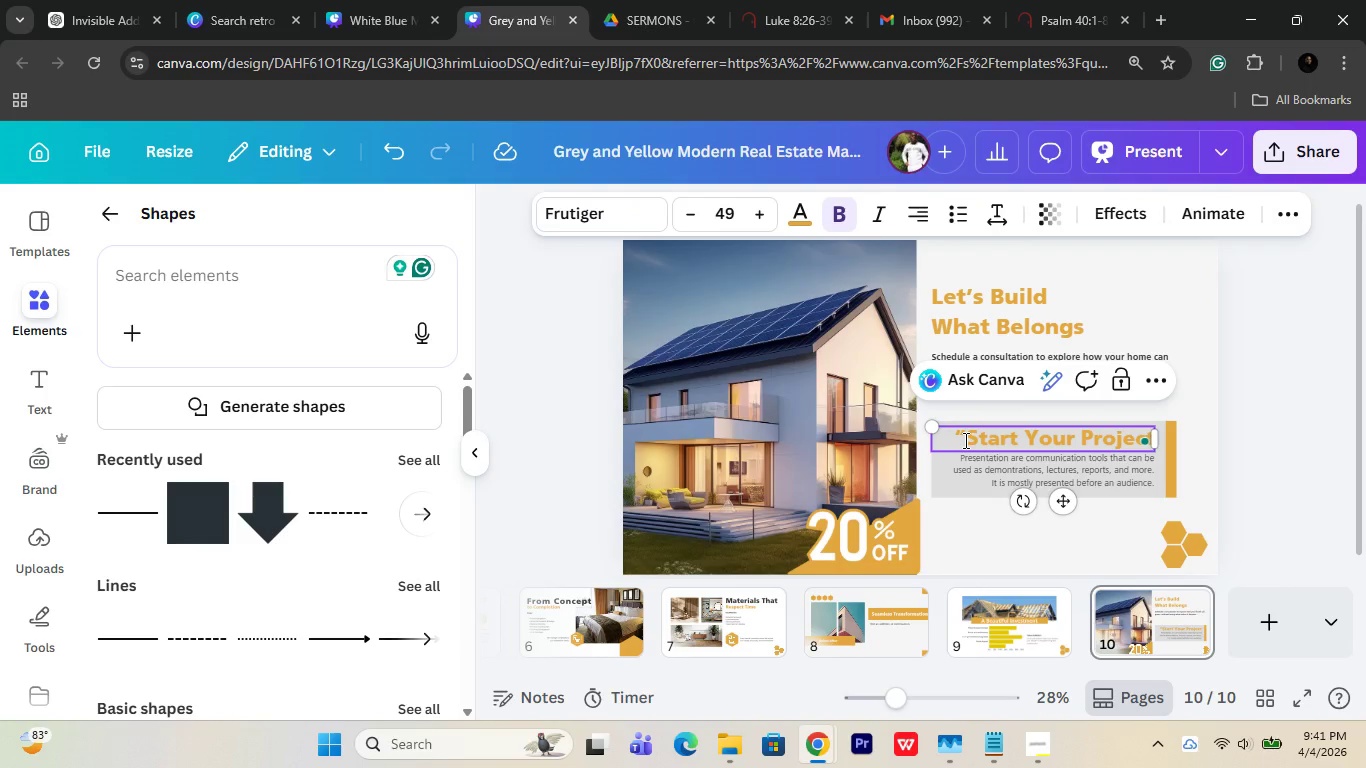 
key(Backspace)
 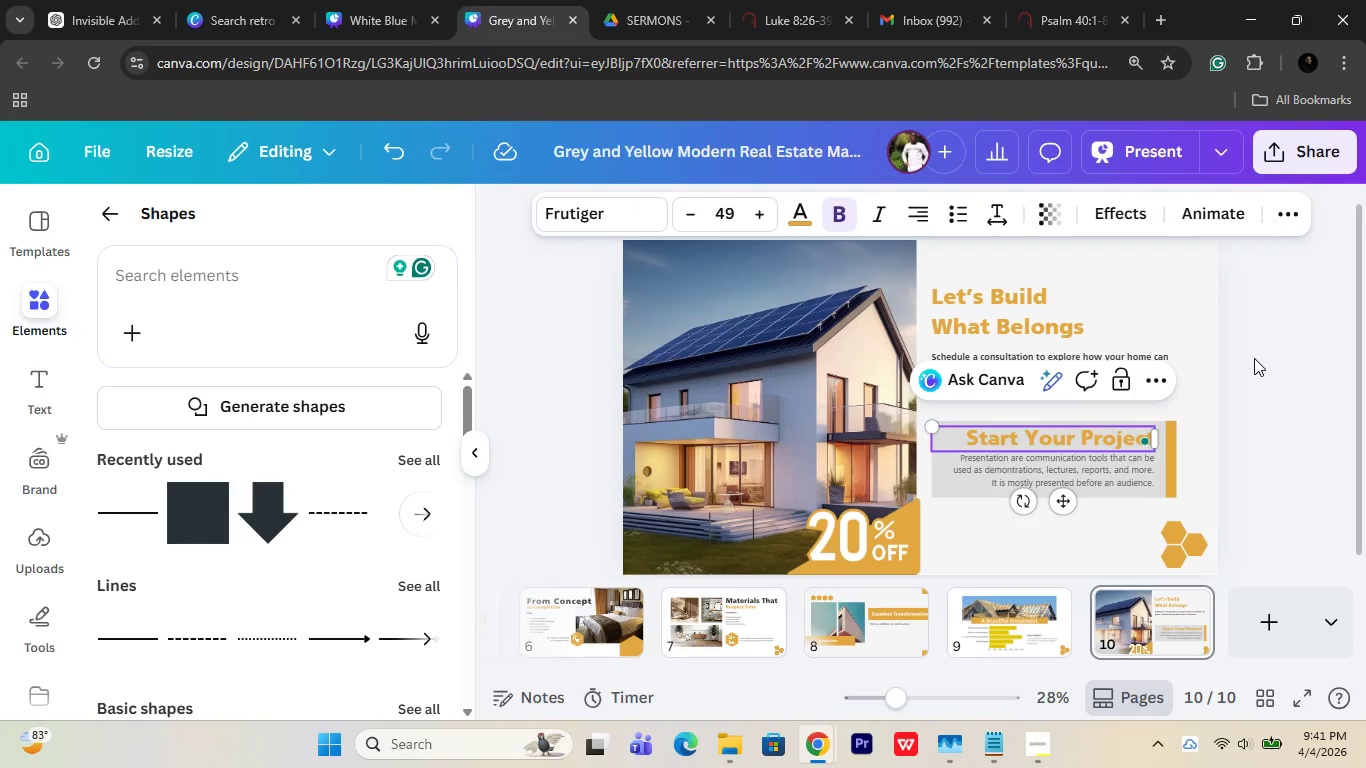 
left_click([1254, 358])
 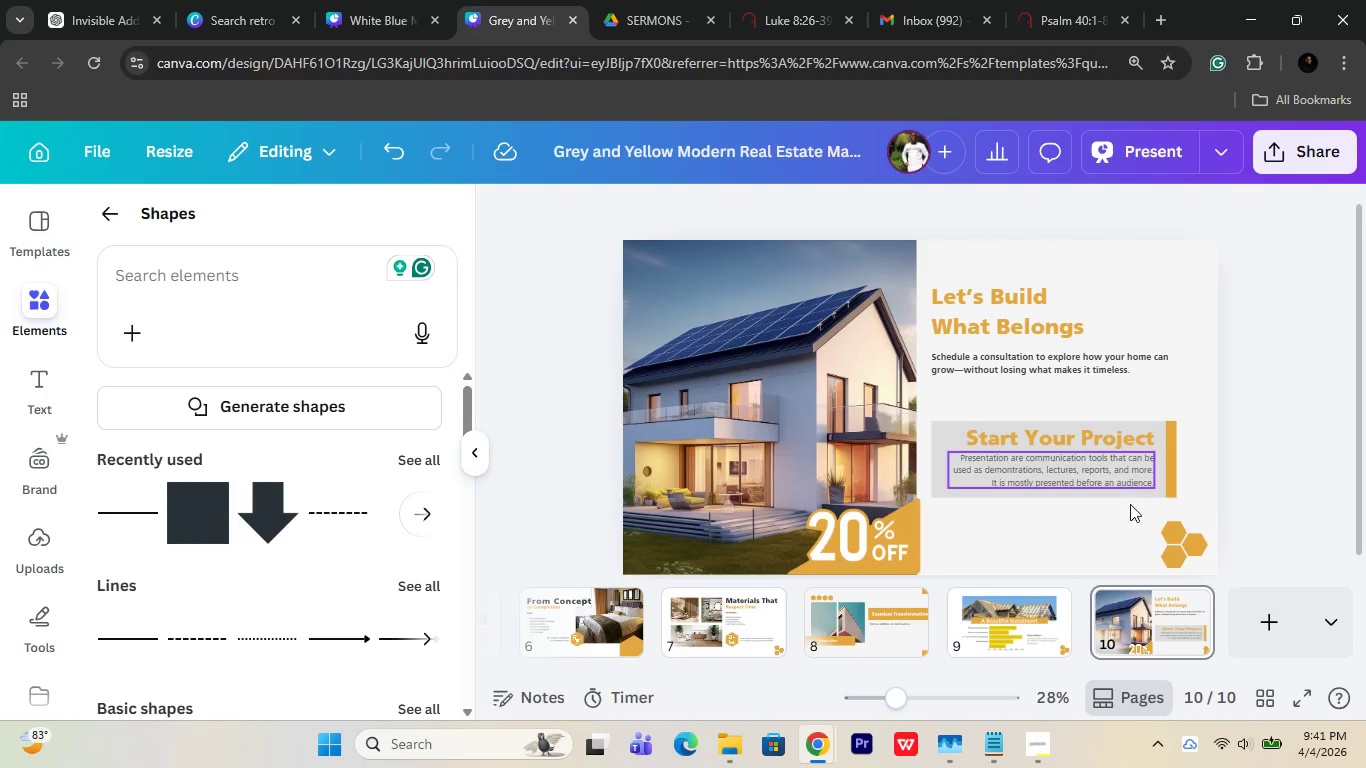 
left_click([997, 765])
 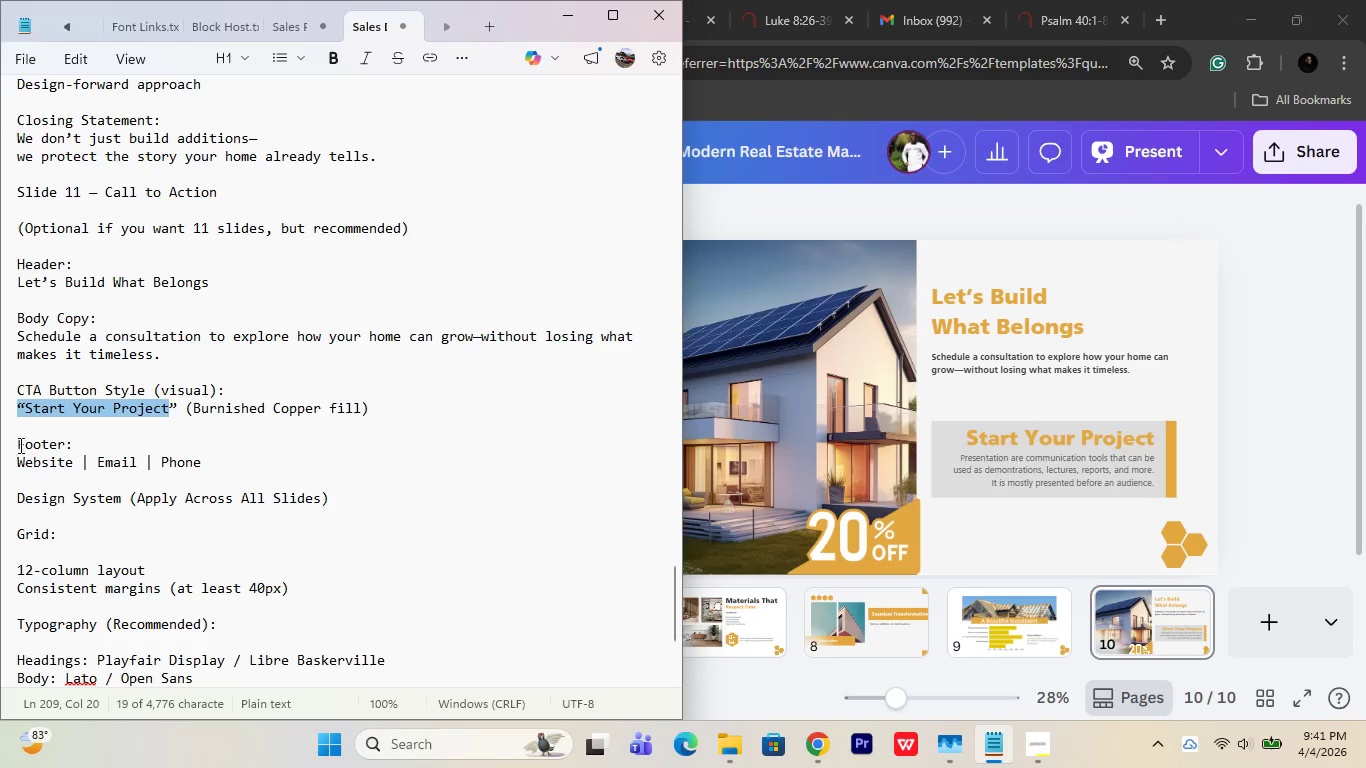 
left_click_drag(start_coordinate=[18, 461], to_coordinate=[200, 456])
 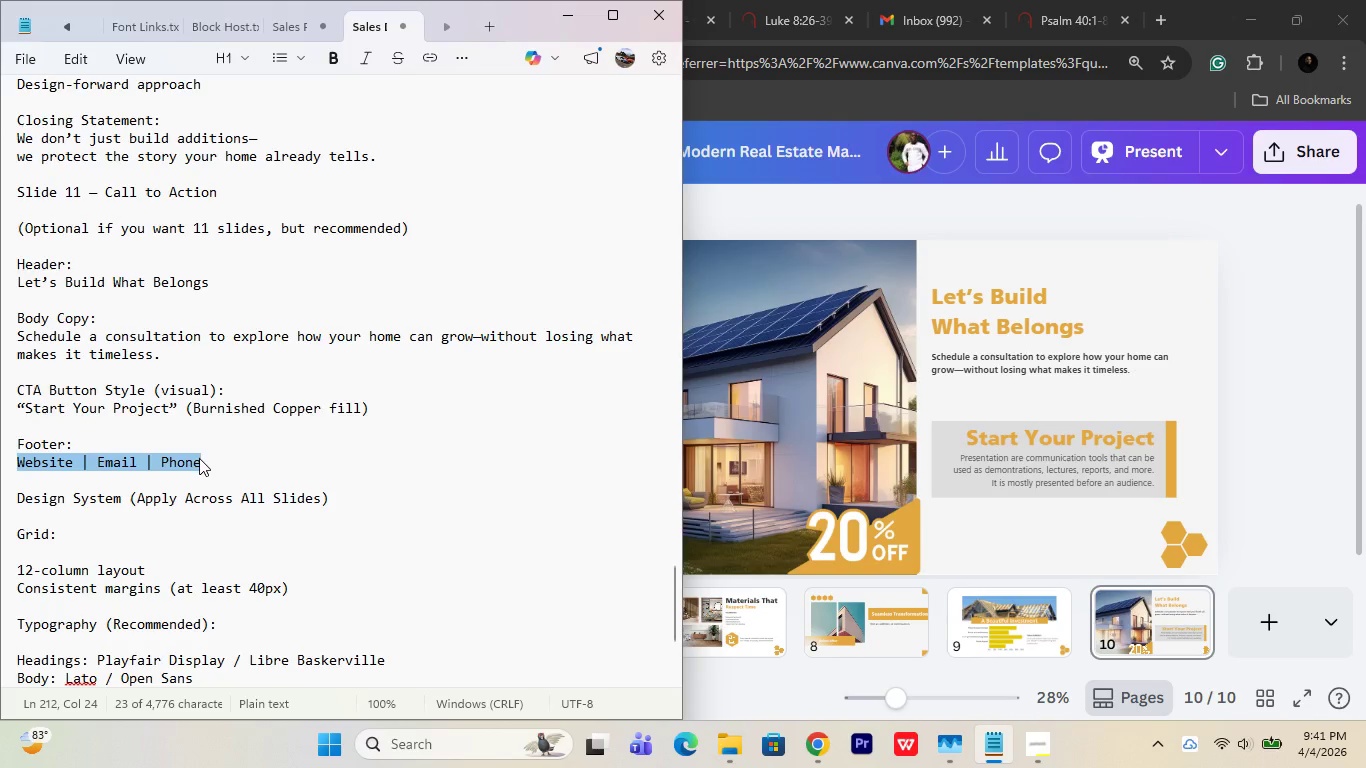 
key(Control+C)
 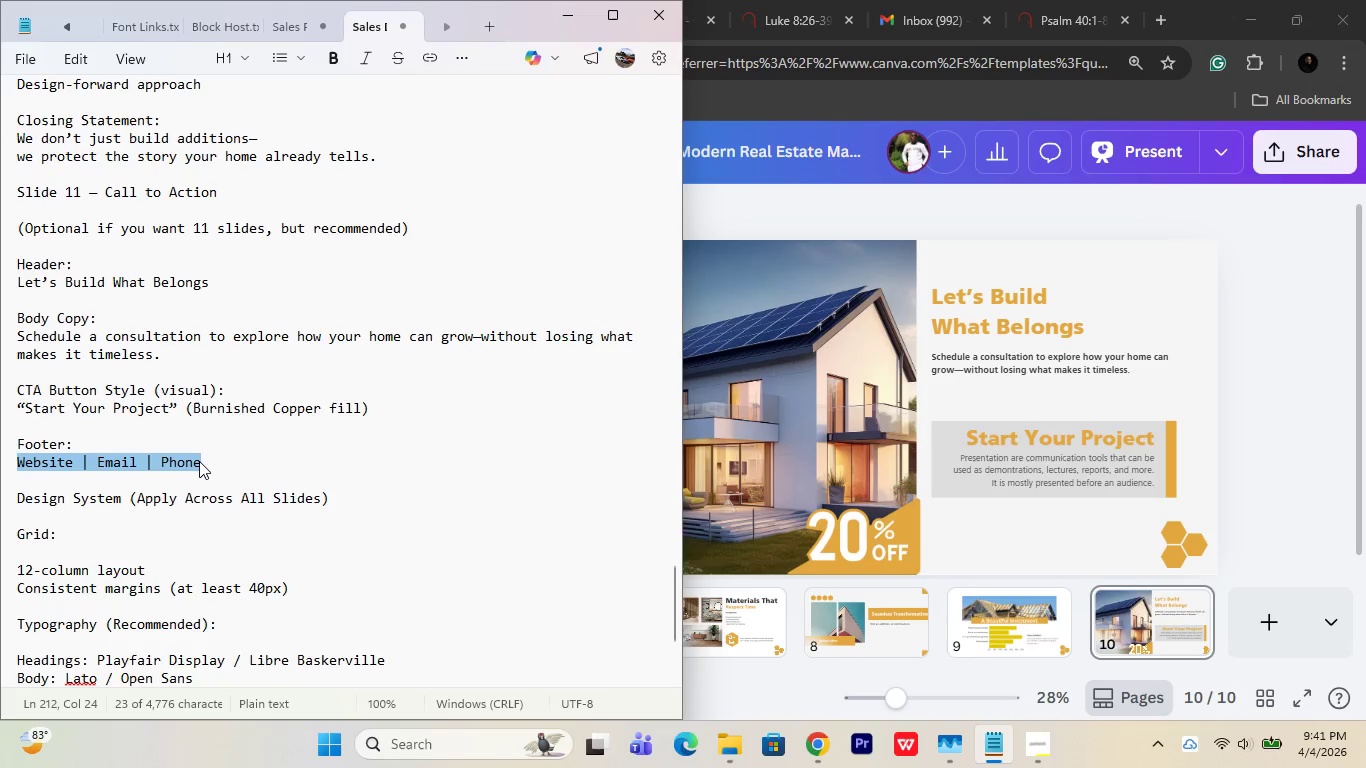 
key(Control+C)
 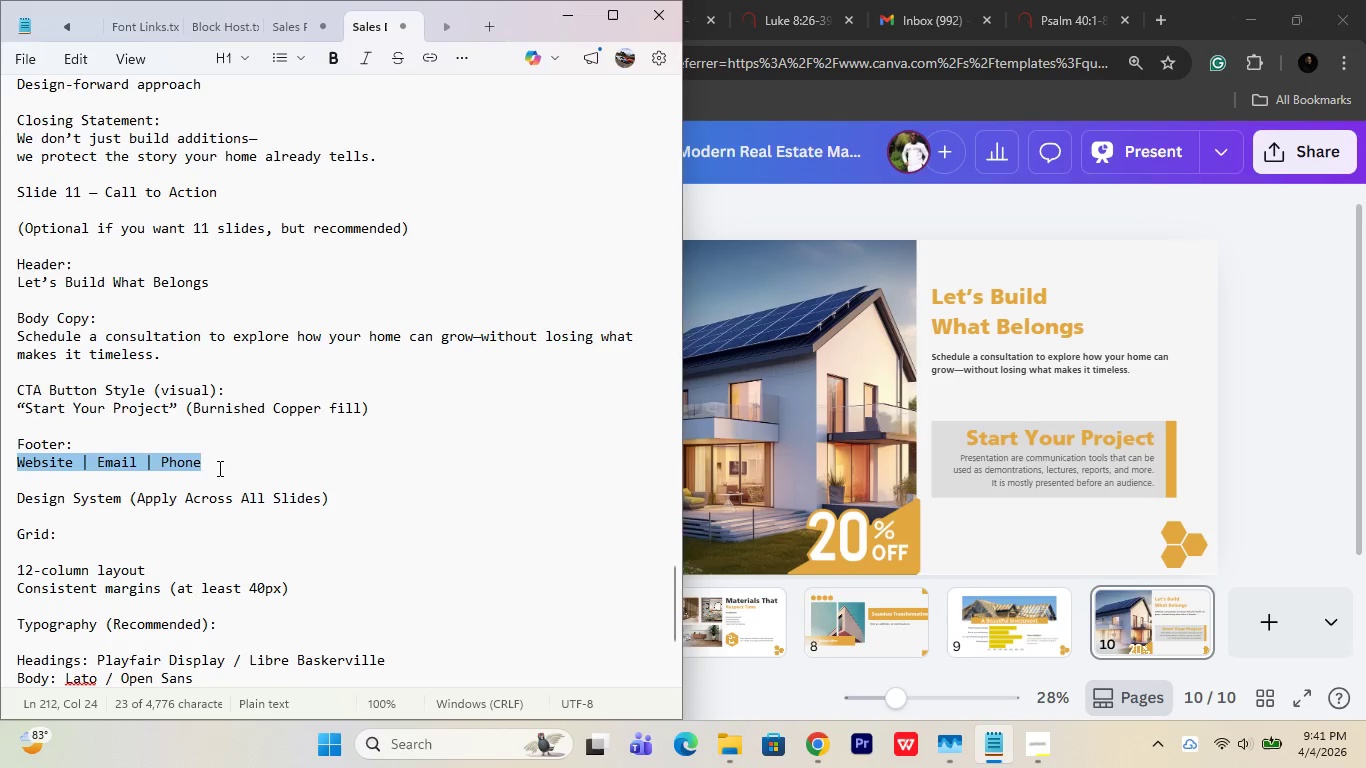 
key(Control+C)
 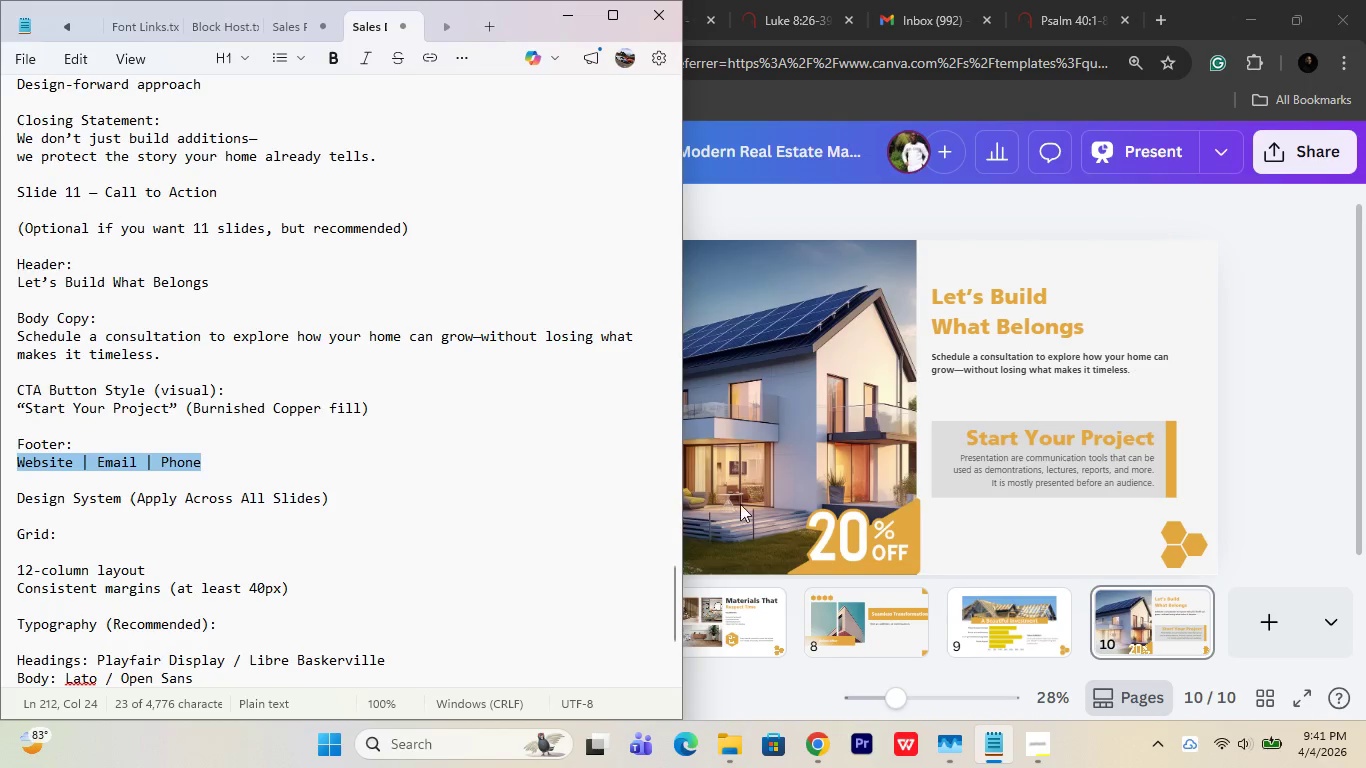 
key(Control+C)
 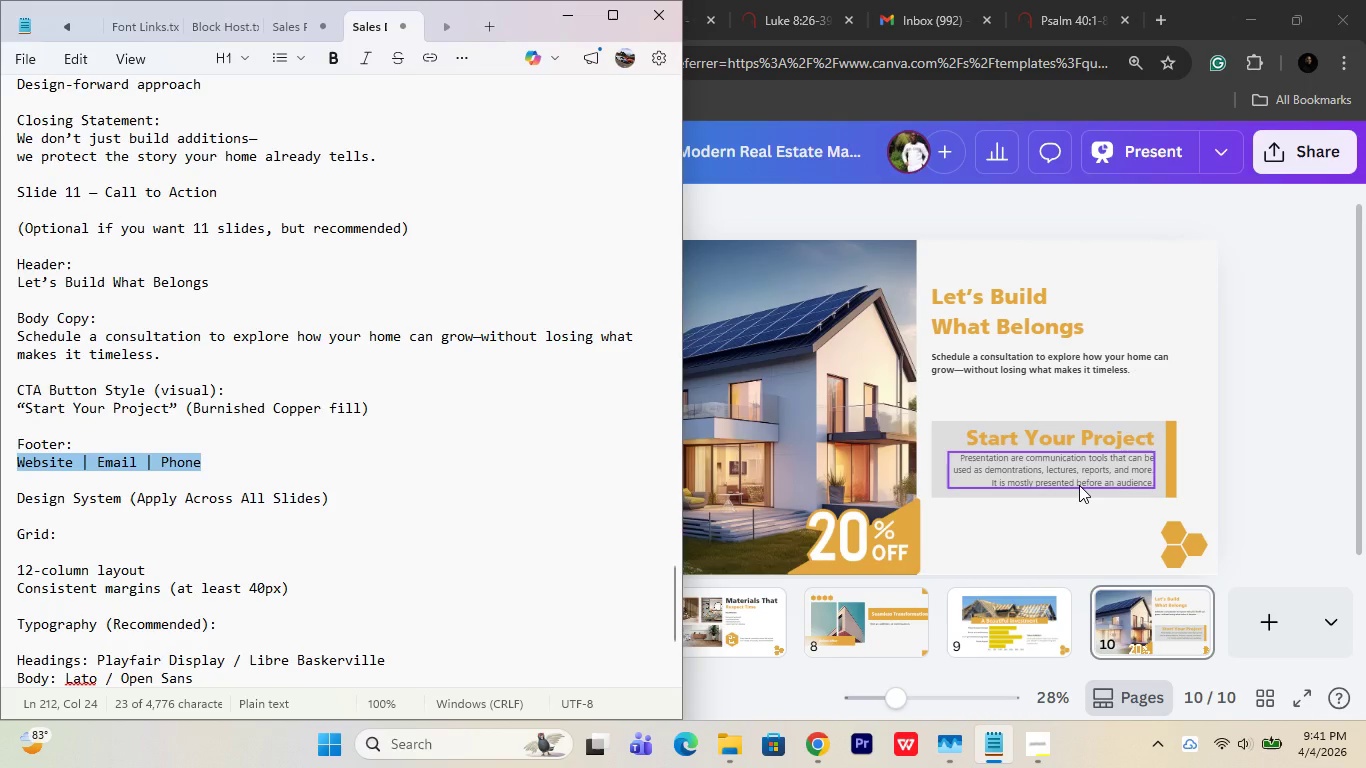 
double_click([1079, 485])
 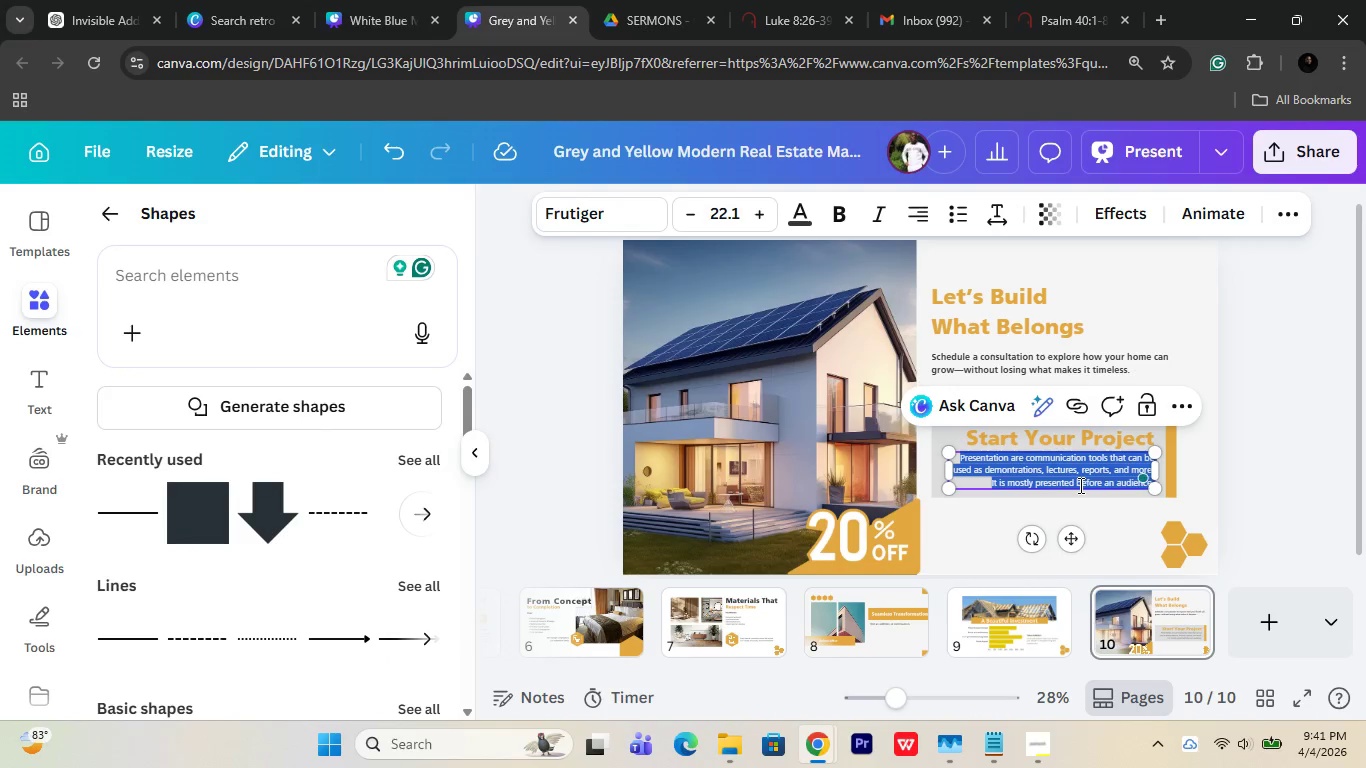 
key(Control+V)
 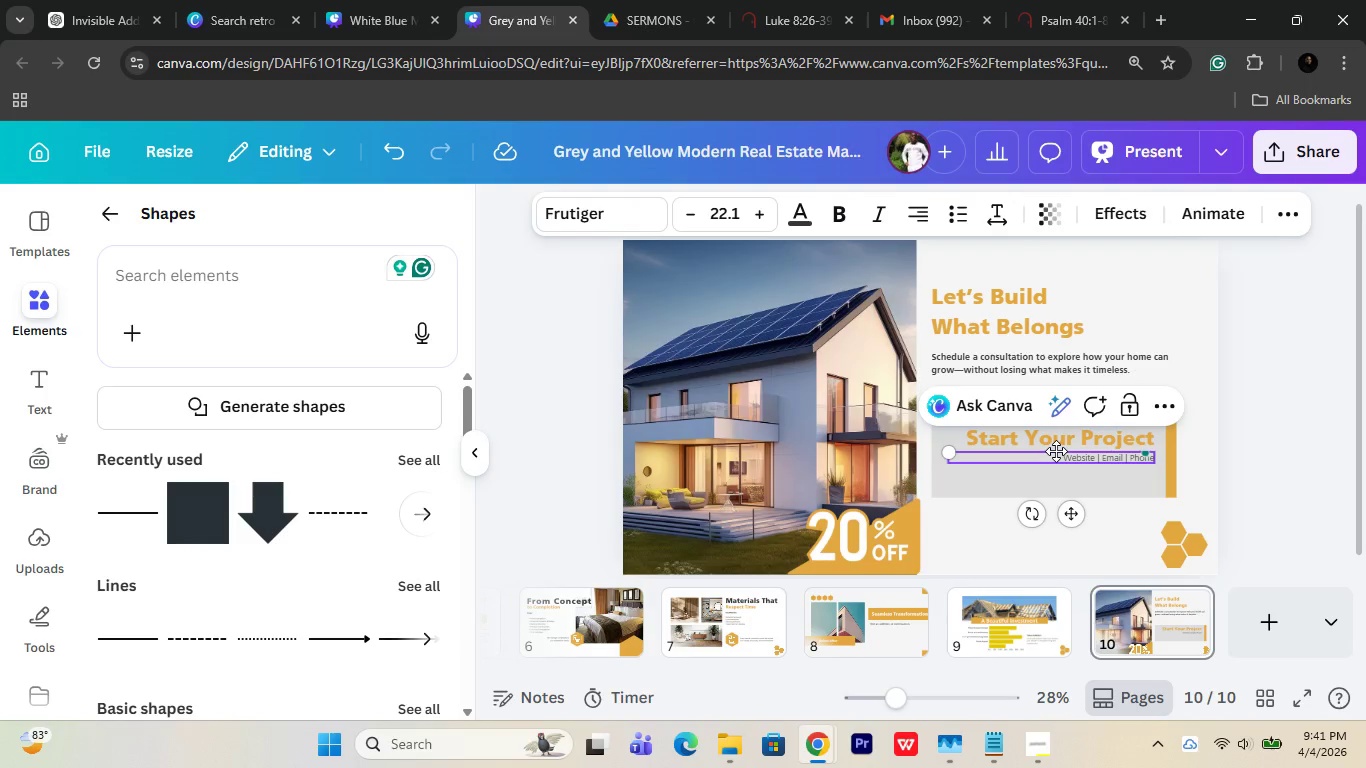 
left_click([1060, 454])
 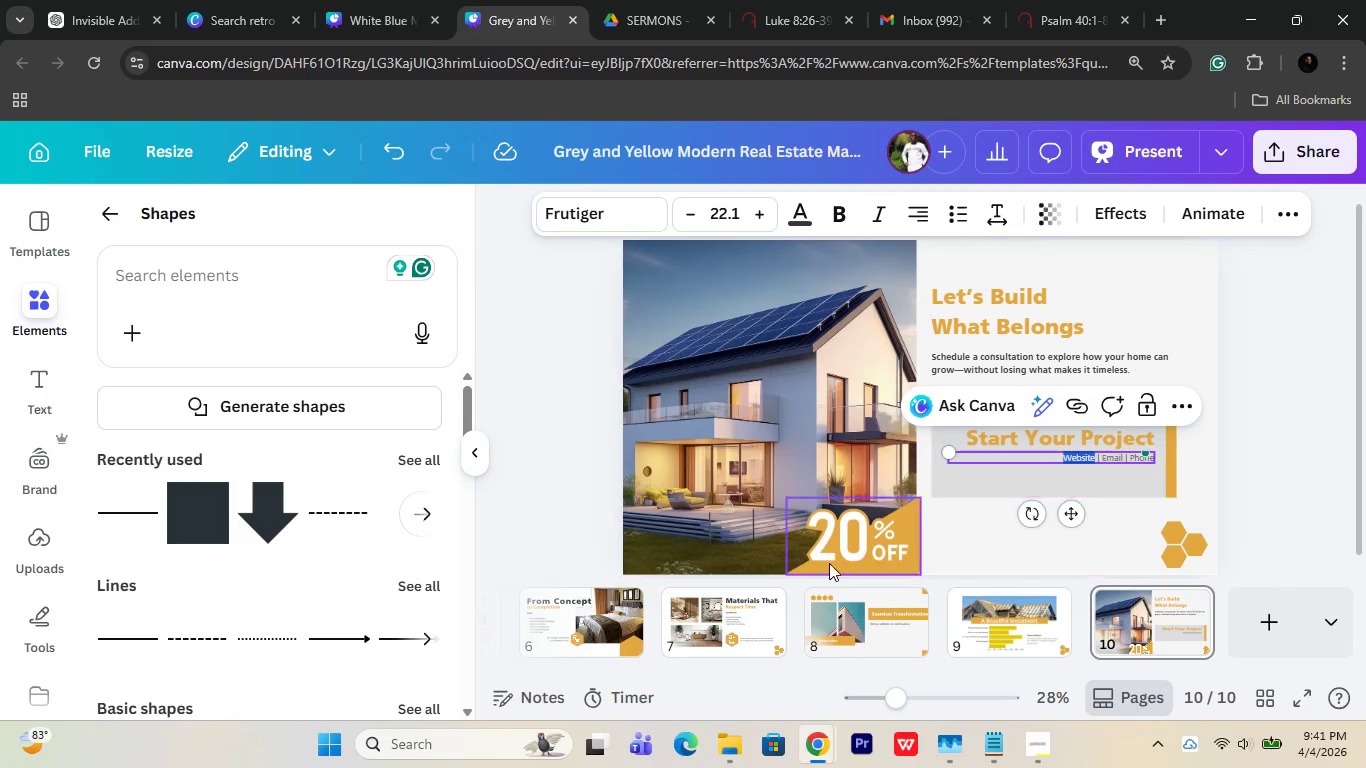 
scroll: coordinate [749, 623], scroll_direction: up, amount: 12.0
 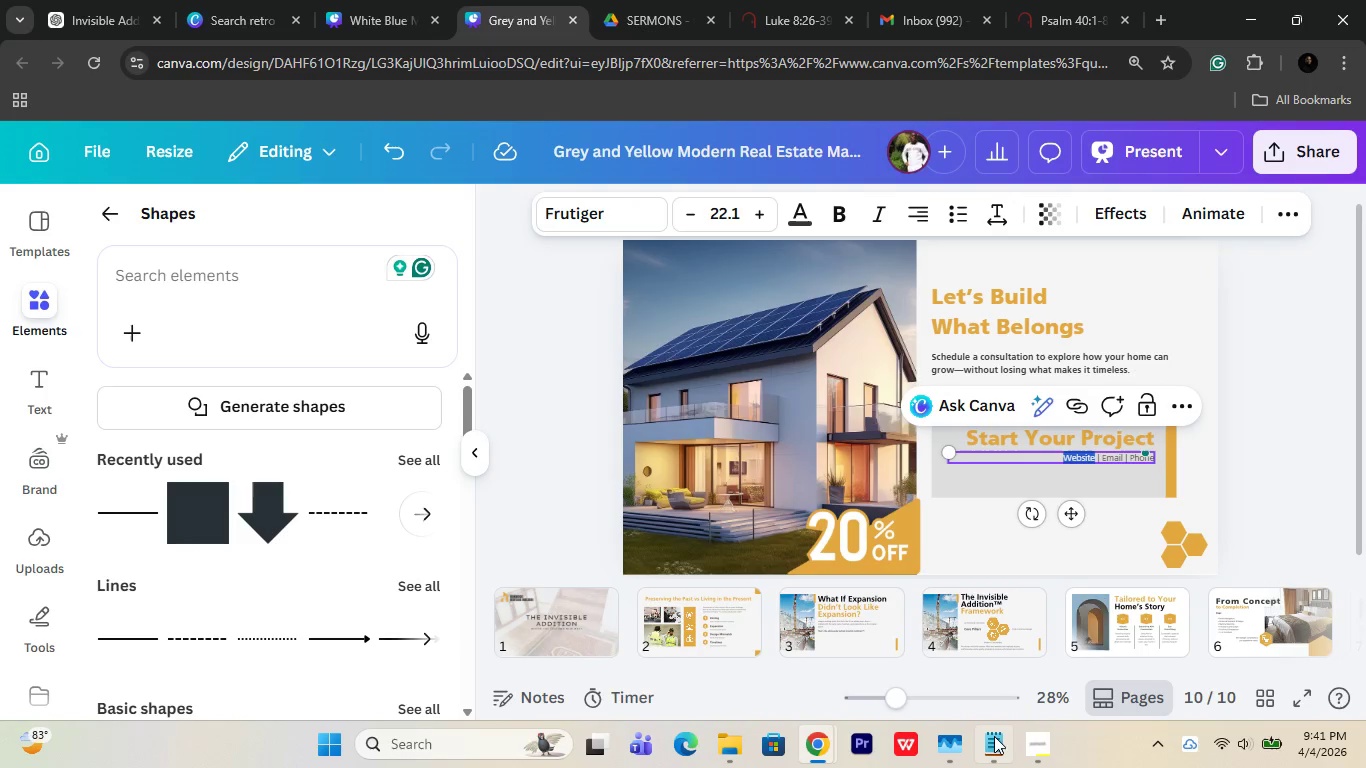 
left_click([994, 738])
 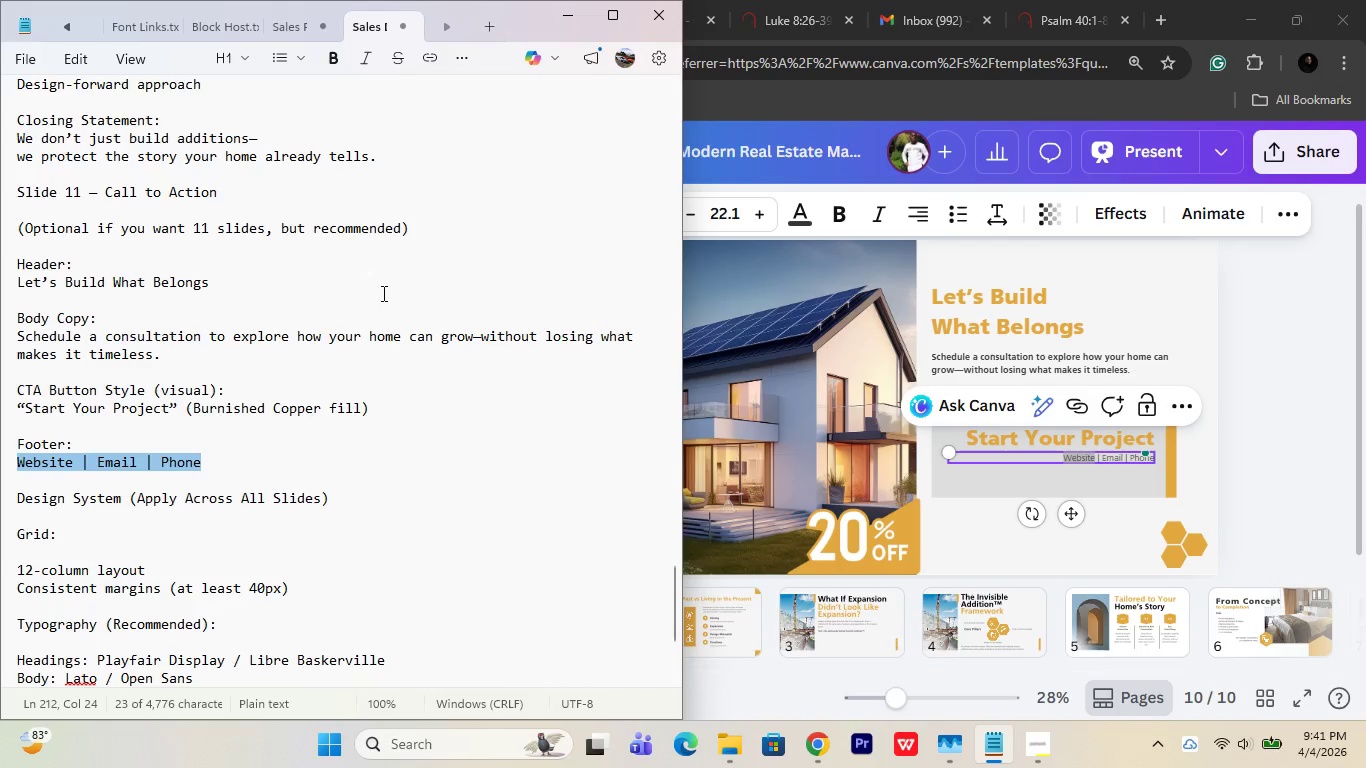 
scroll: coordinate [327, 241], scroll_direction: up, amount: 40.0
 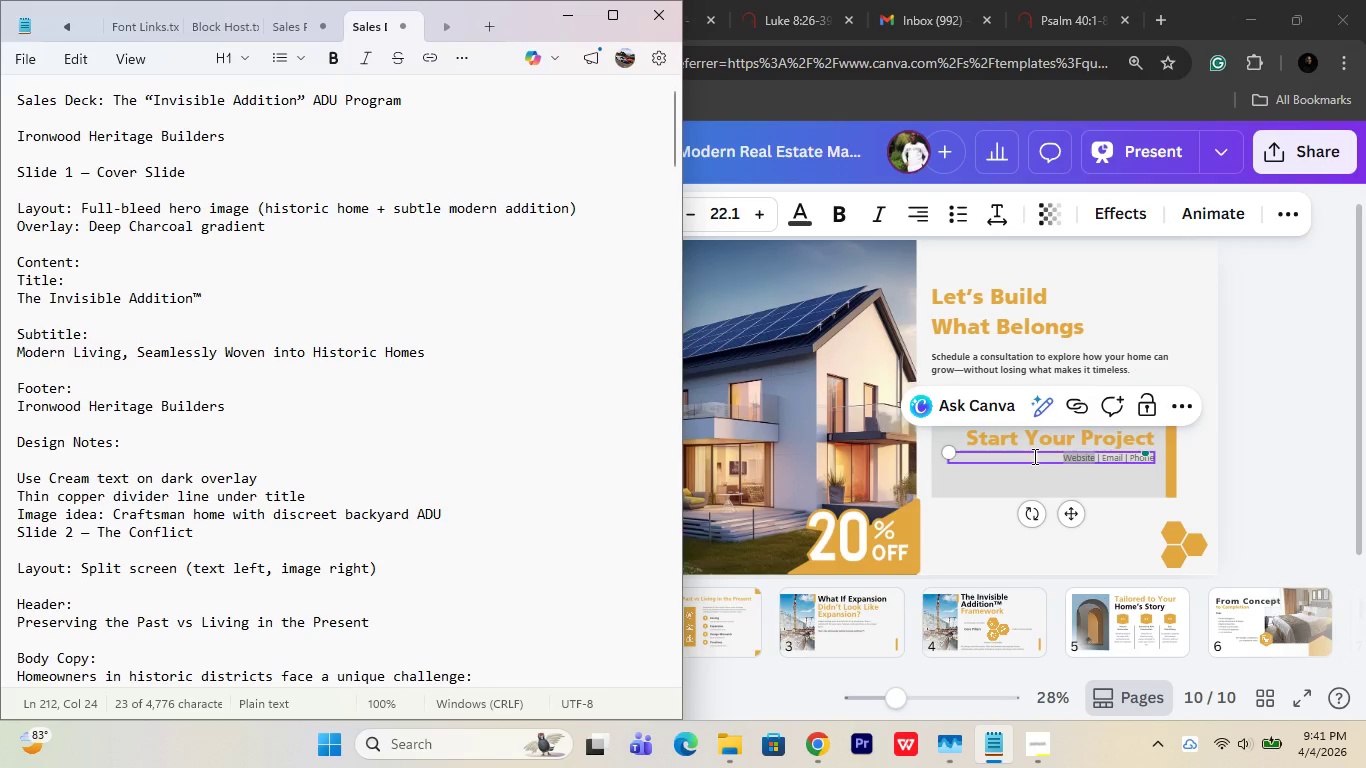 
left_click([1089, 460])
 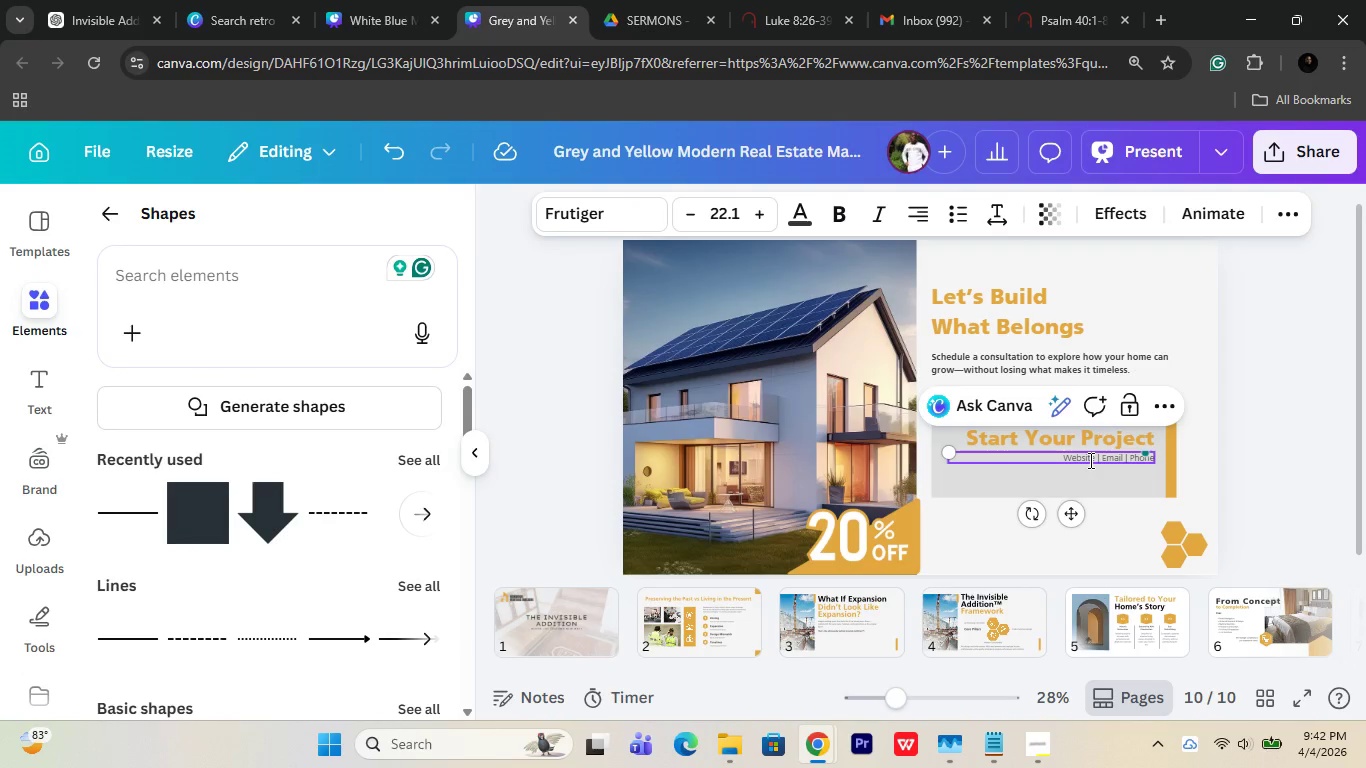 
double_click([1089, 460])
 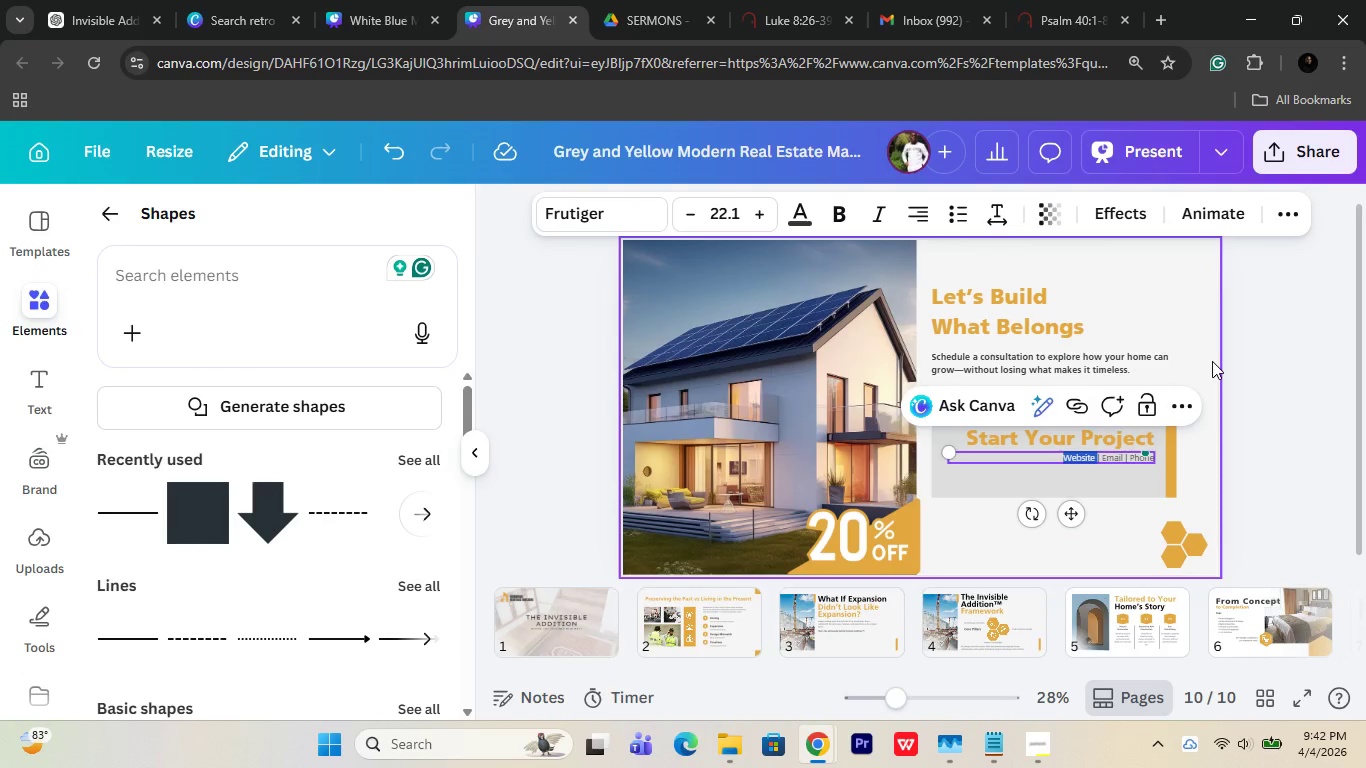 
type(www.ronheritage.com)
 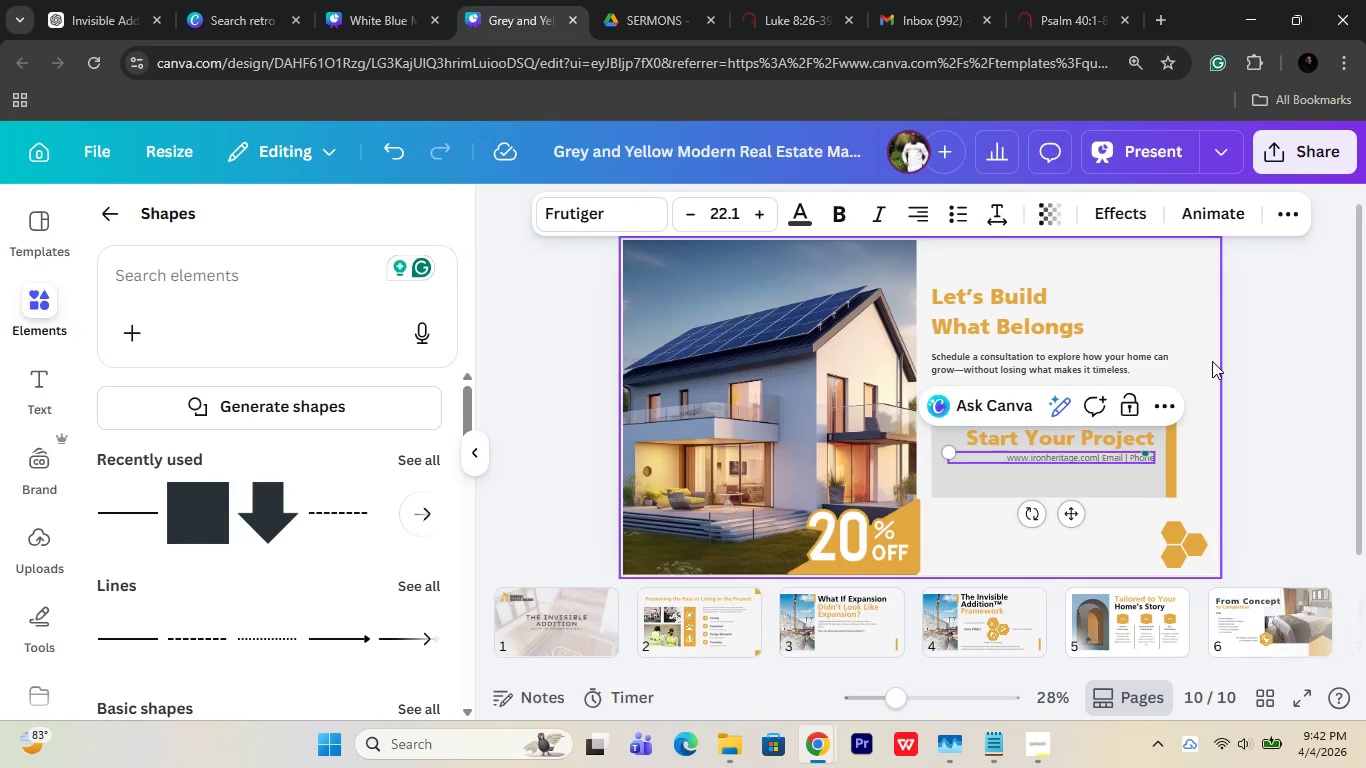 
scroll: coordinate [1175, 296], scroll_direction: up, amount: 1.0
 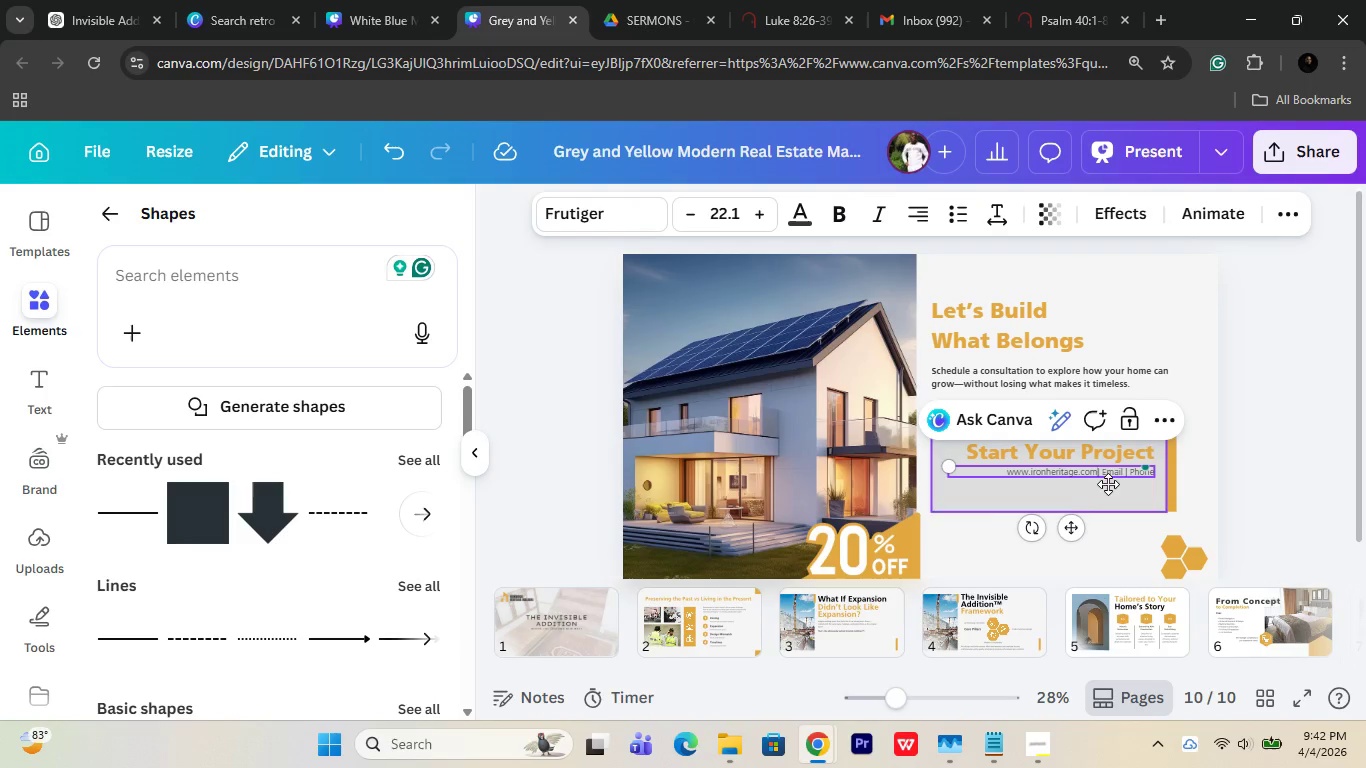 
key(Space)
 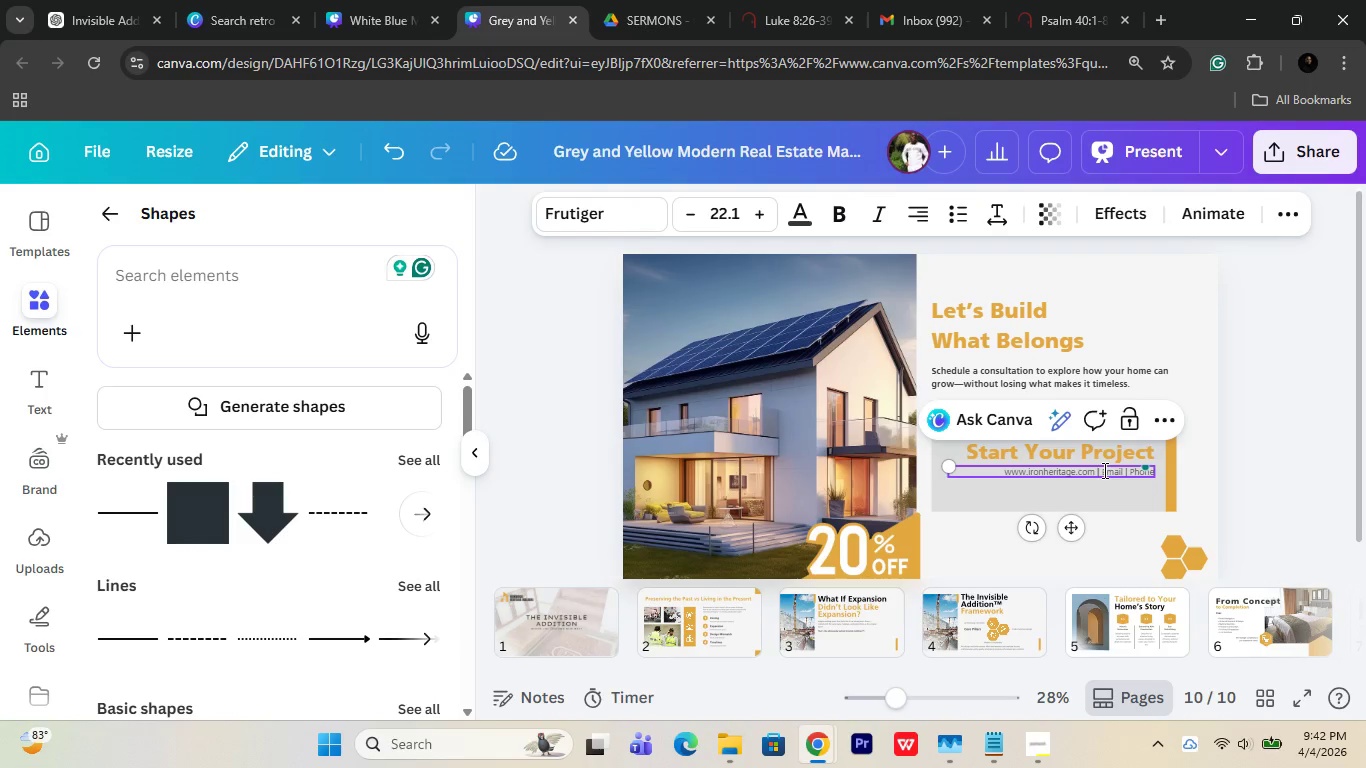 
left_click_drag(start_coordinate=[1103, 469], to_coordinate=[1125, 474])
 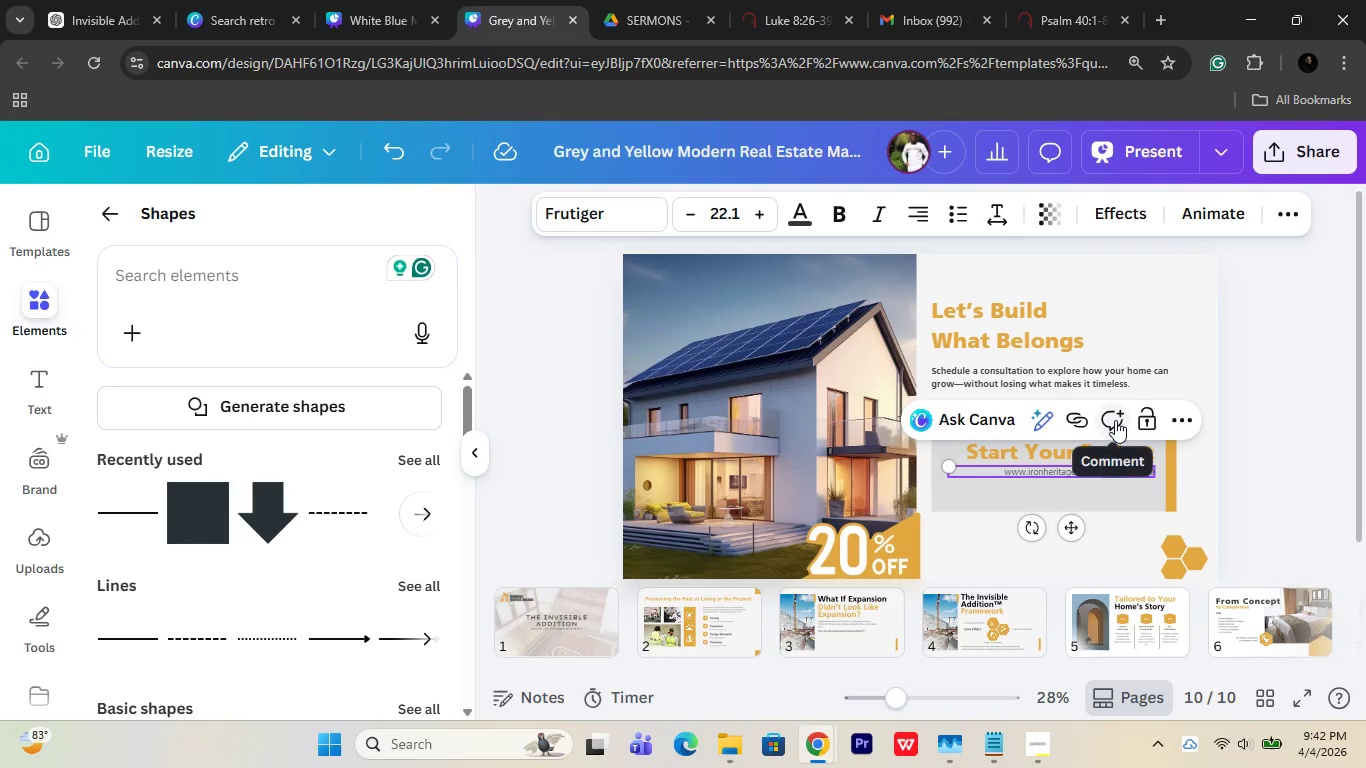 
key(Shift+ArrowLeft)
 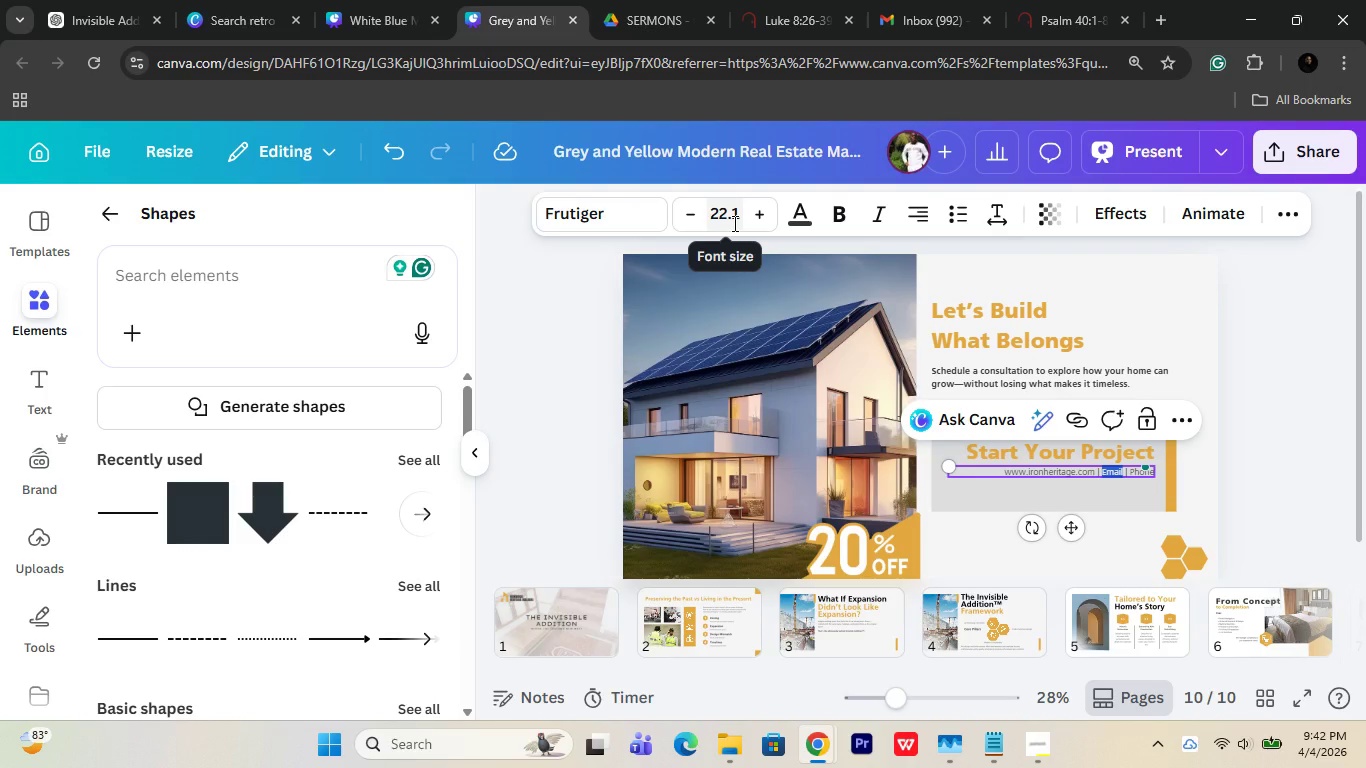 
type(hello@heritage.com)
 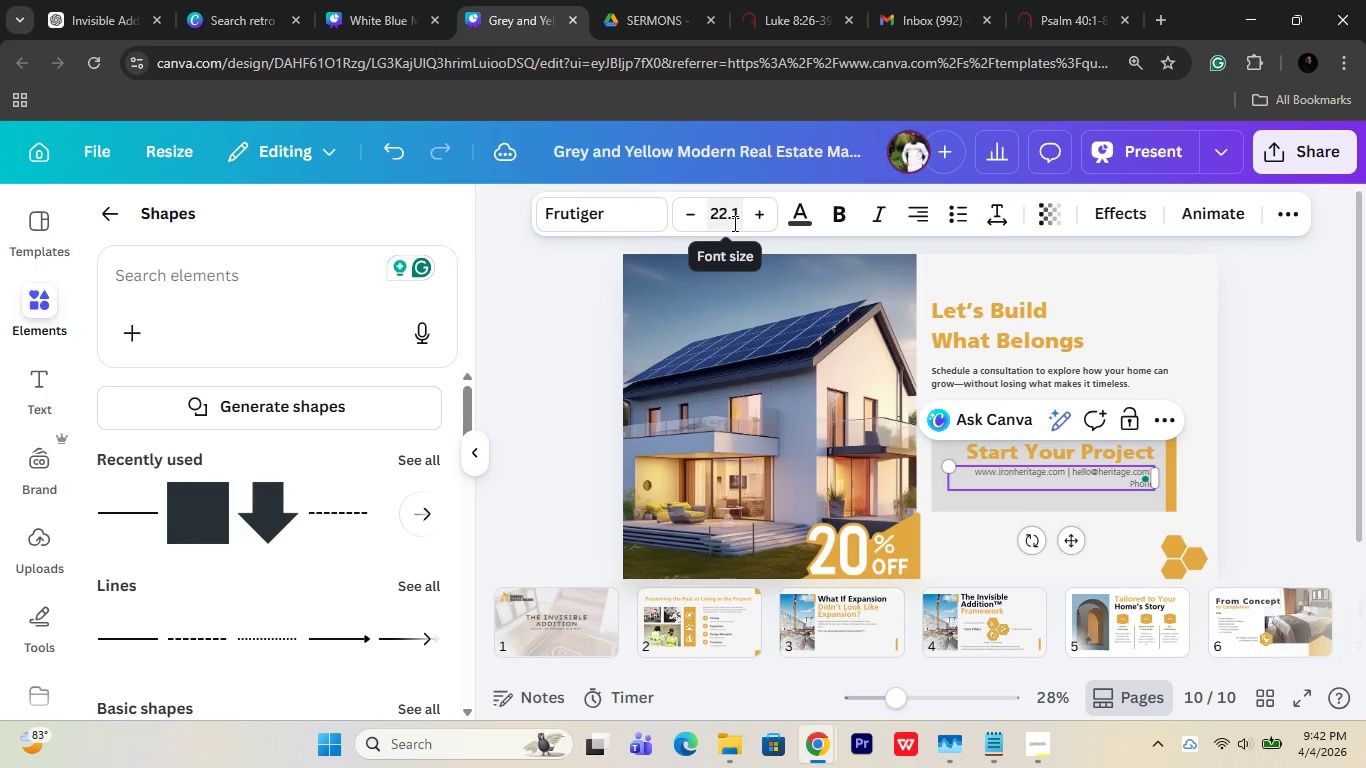 
wait(6.81)
 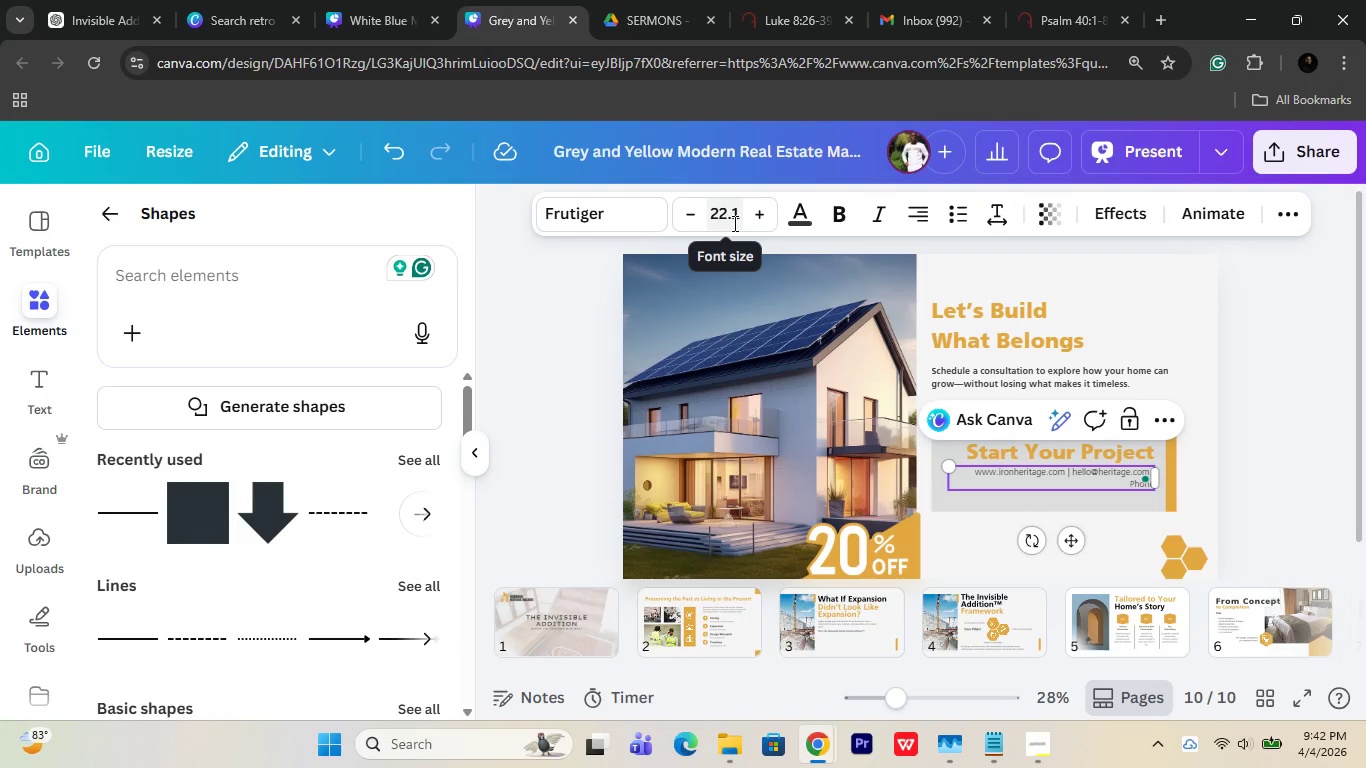 
left_click_drag(start_coordinate=[948, 481], to_coordinate=[940, 483])
 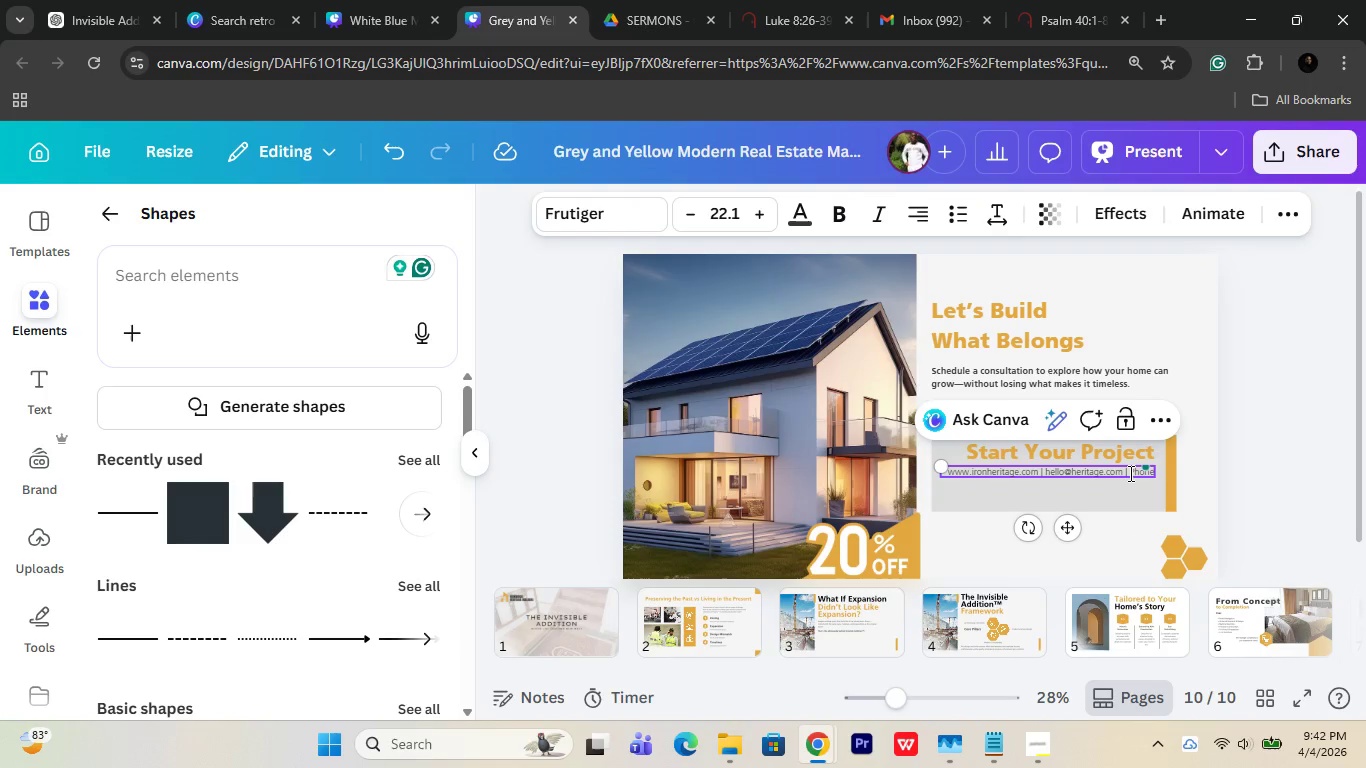 
left_click([1129, 473])
 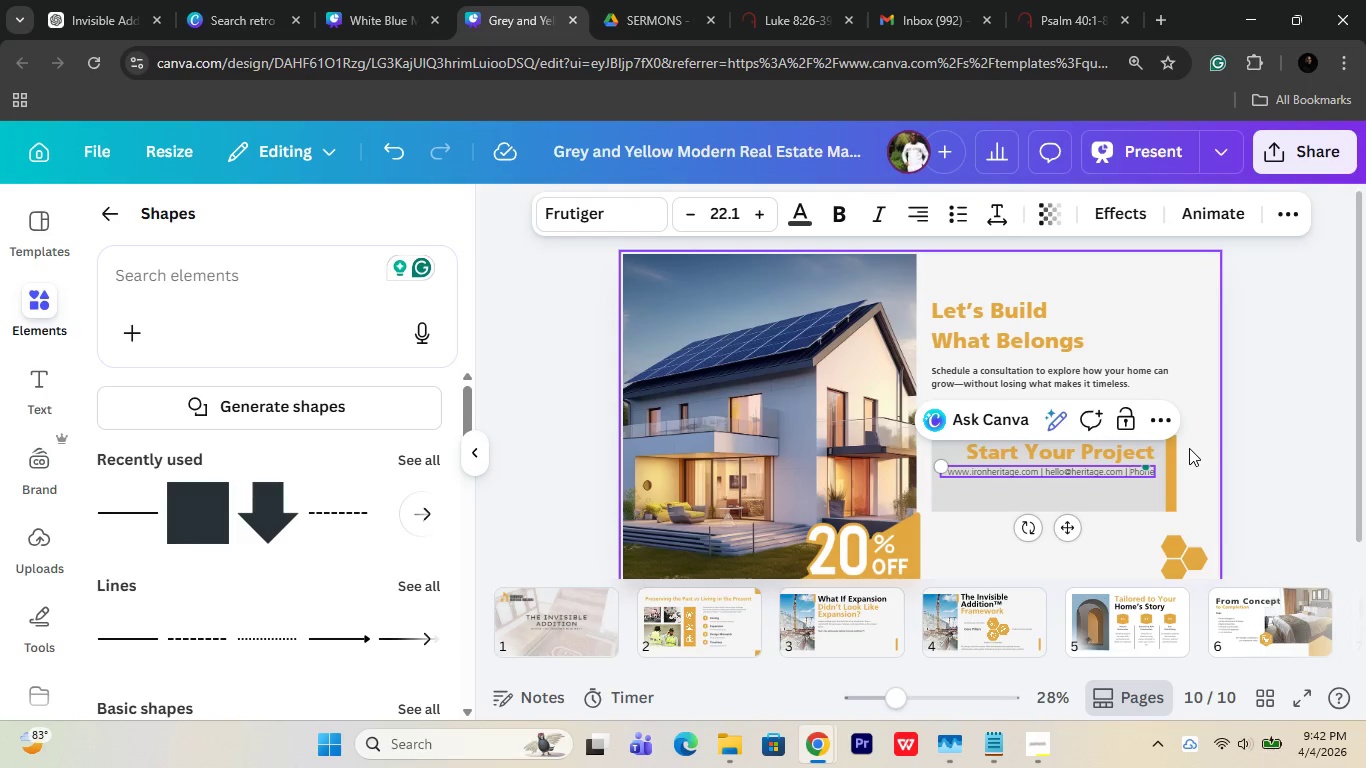 
key(Shift+ShiftRight)
 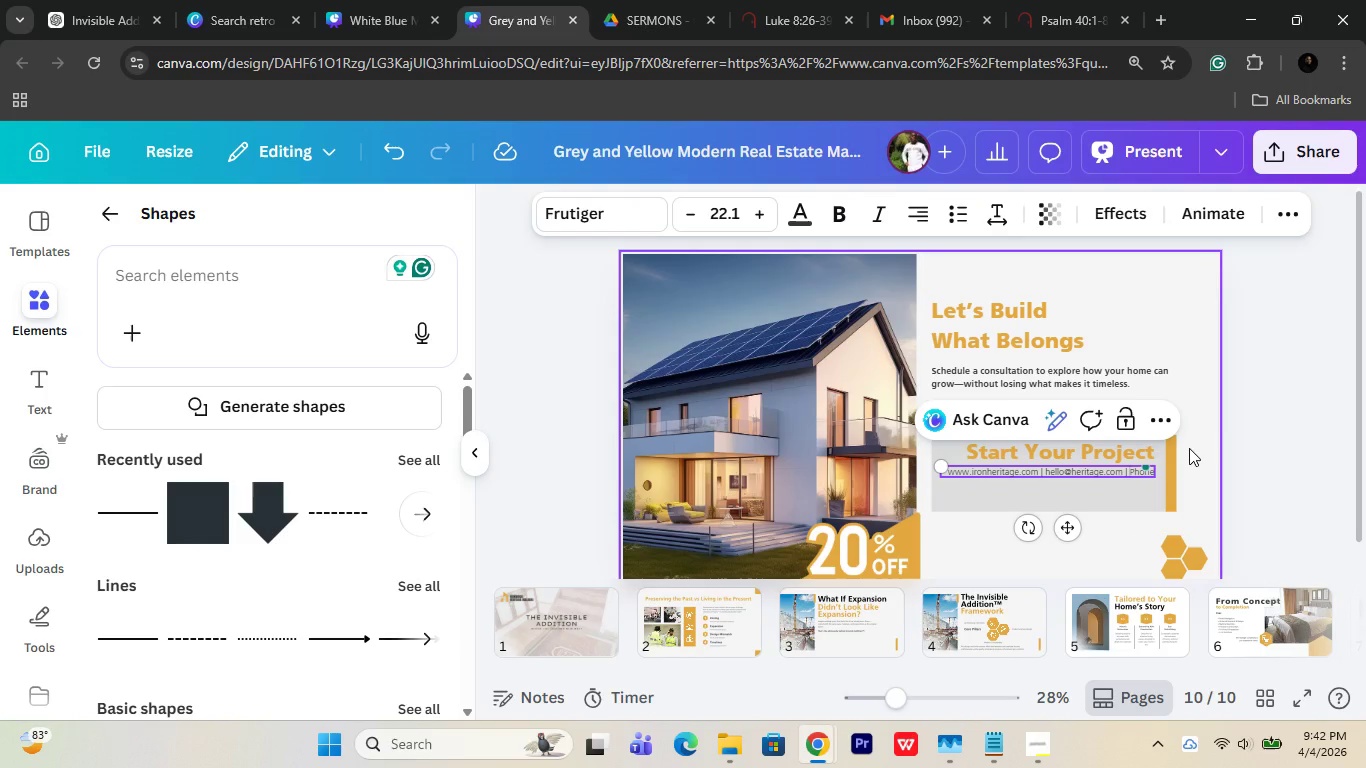 
key(Control+Shift+ArrowRight)
 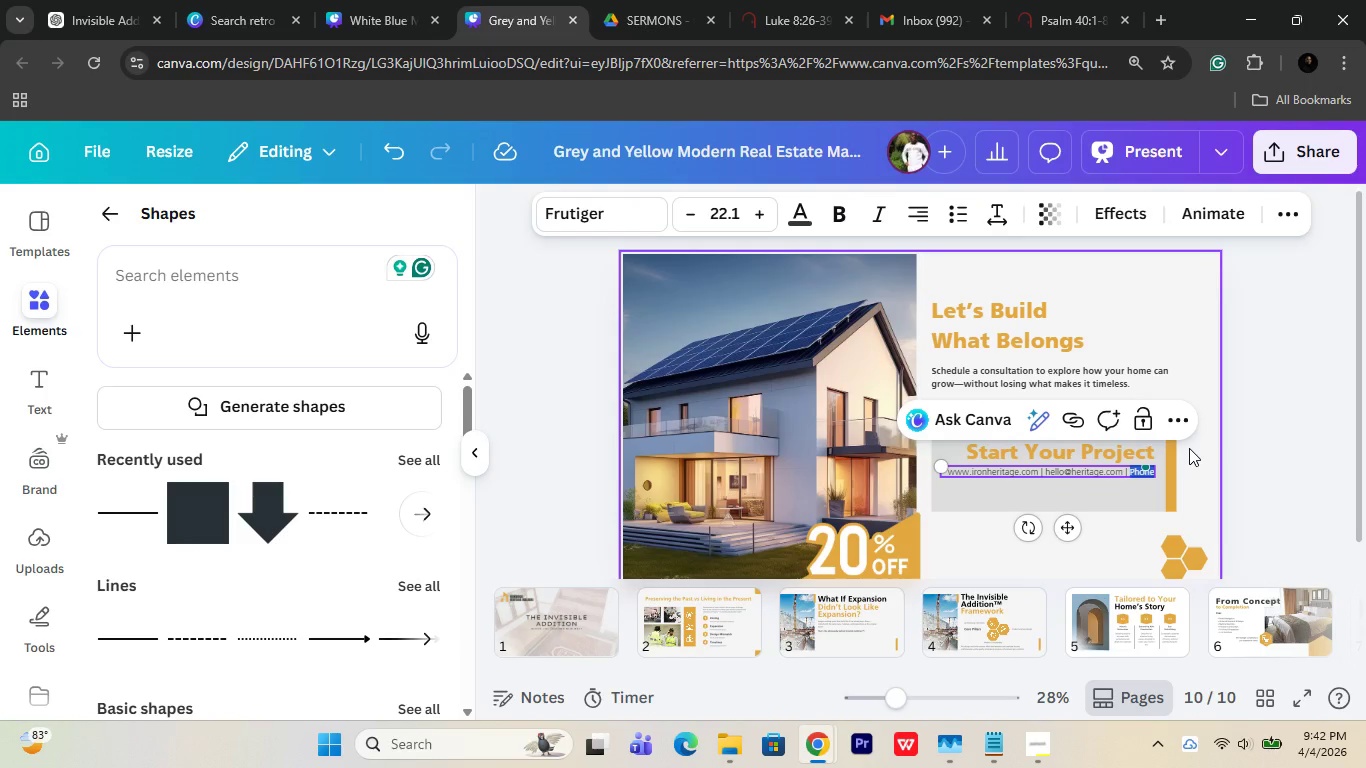 
type(+123-45)
 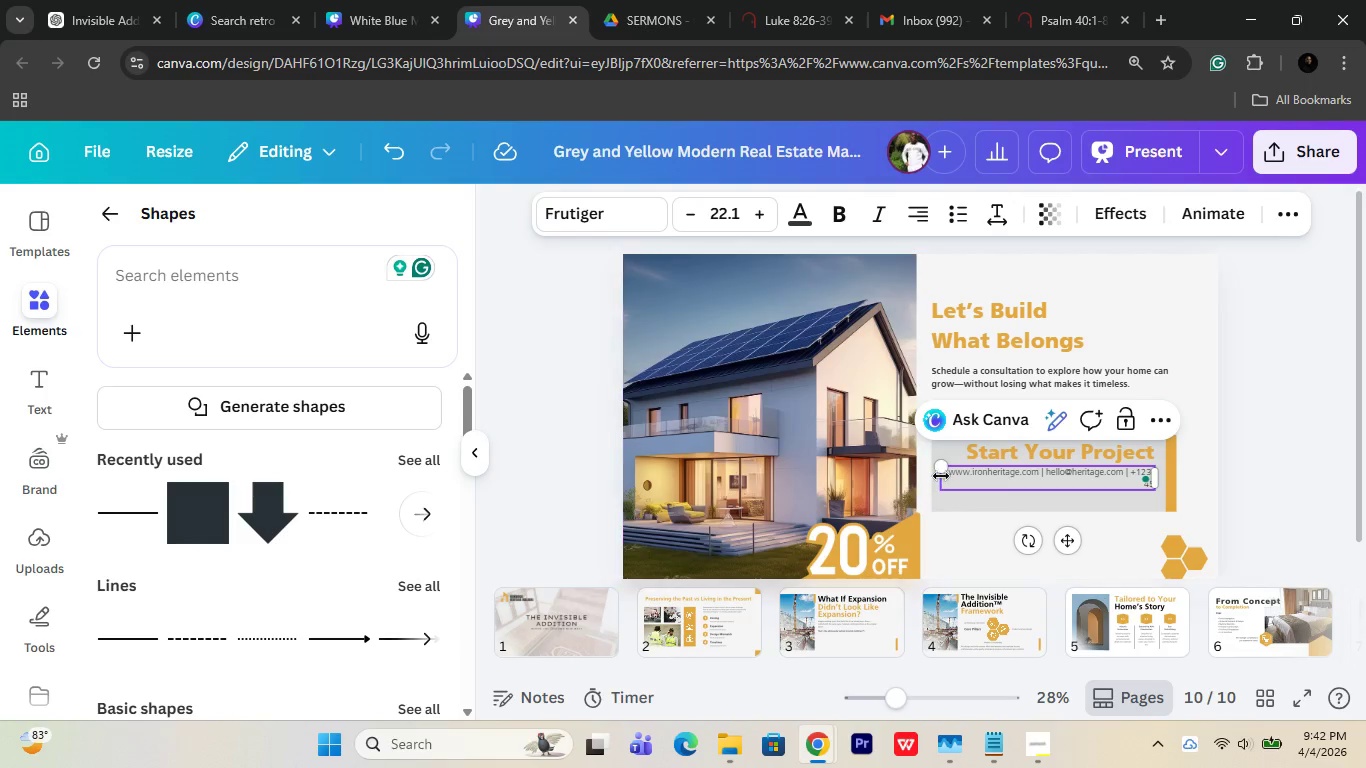 
left_click_drag(start_coordinate=[942, 476], to_coordinate=[919, 475])
 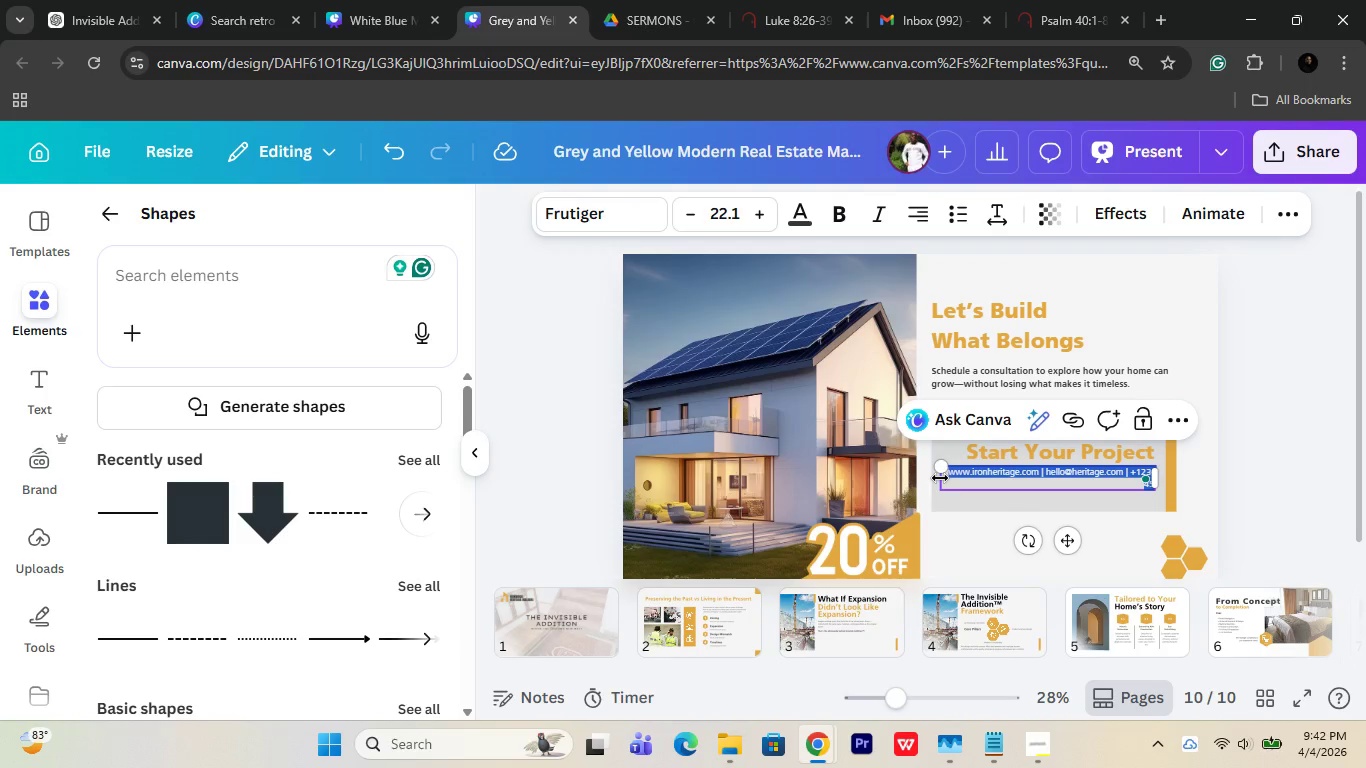 
left_click_drag(start_coordinate=[940, 478], to_coordinate=[935, 479])
 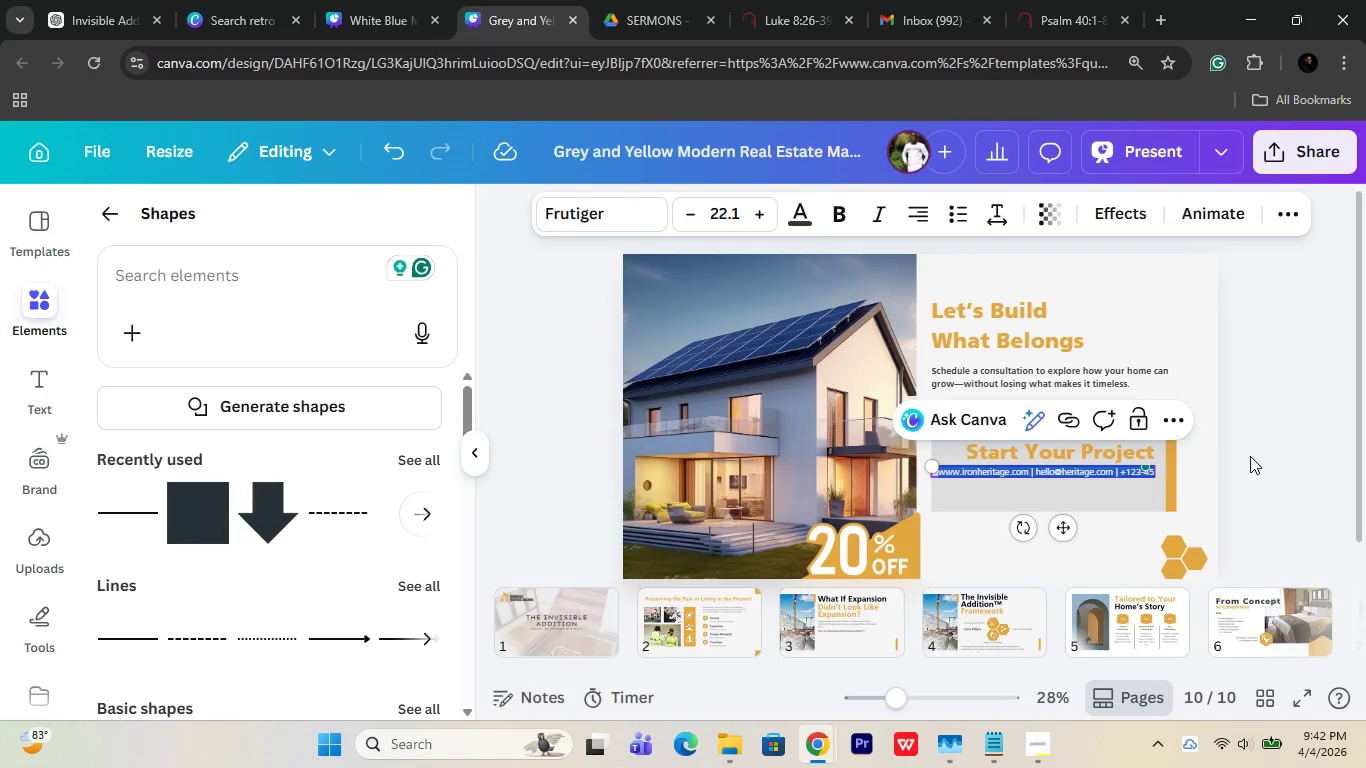 
left_click([1252, 456])
 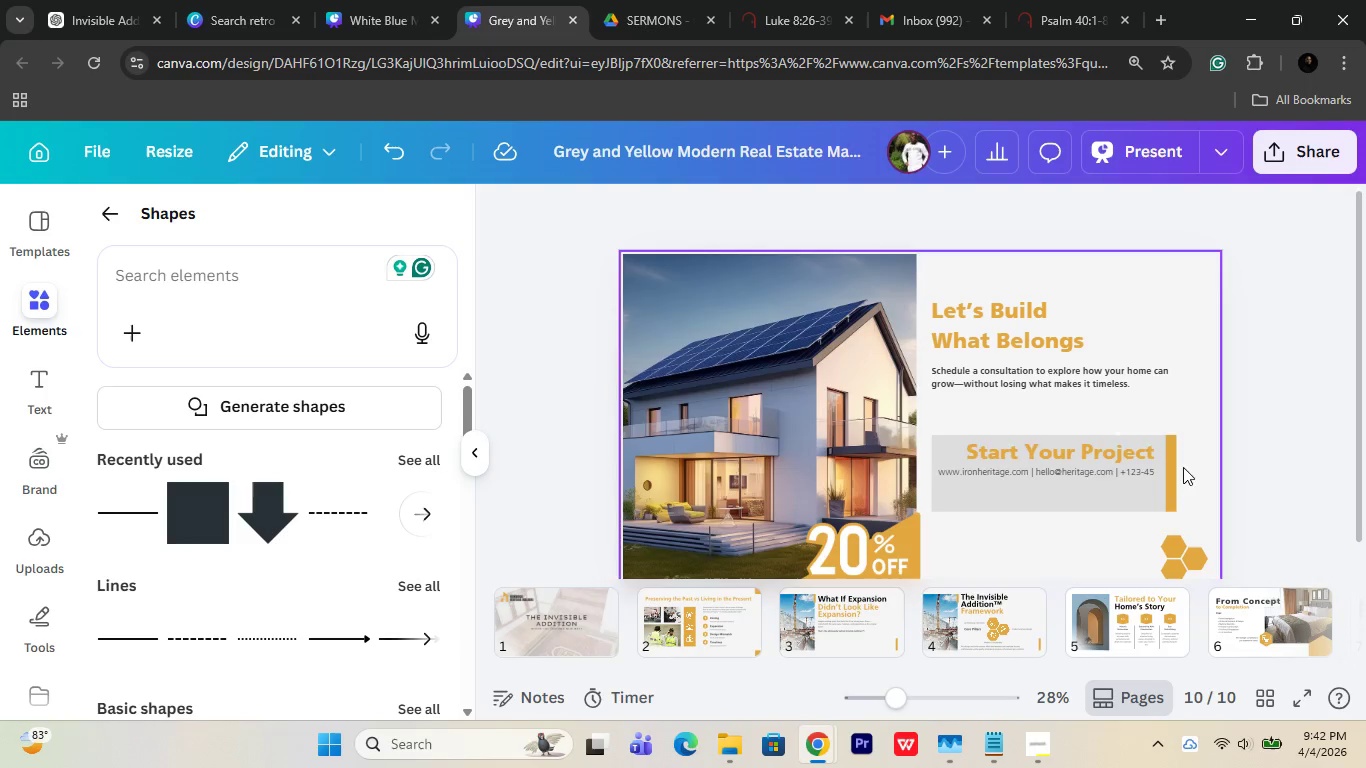 
left_click([983, 479])
 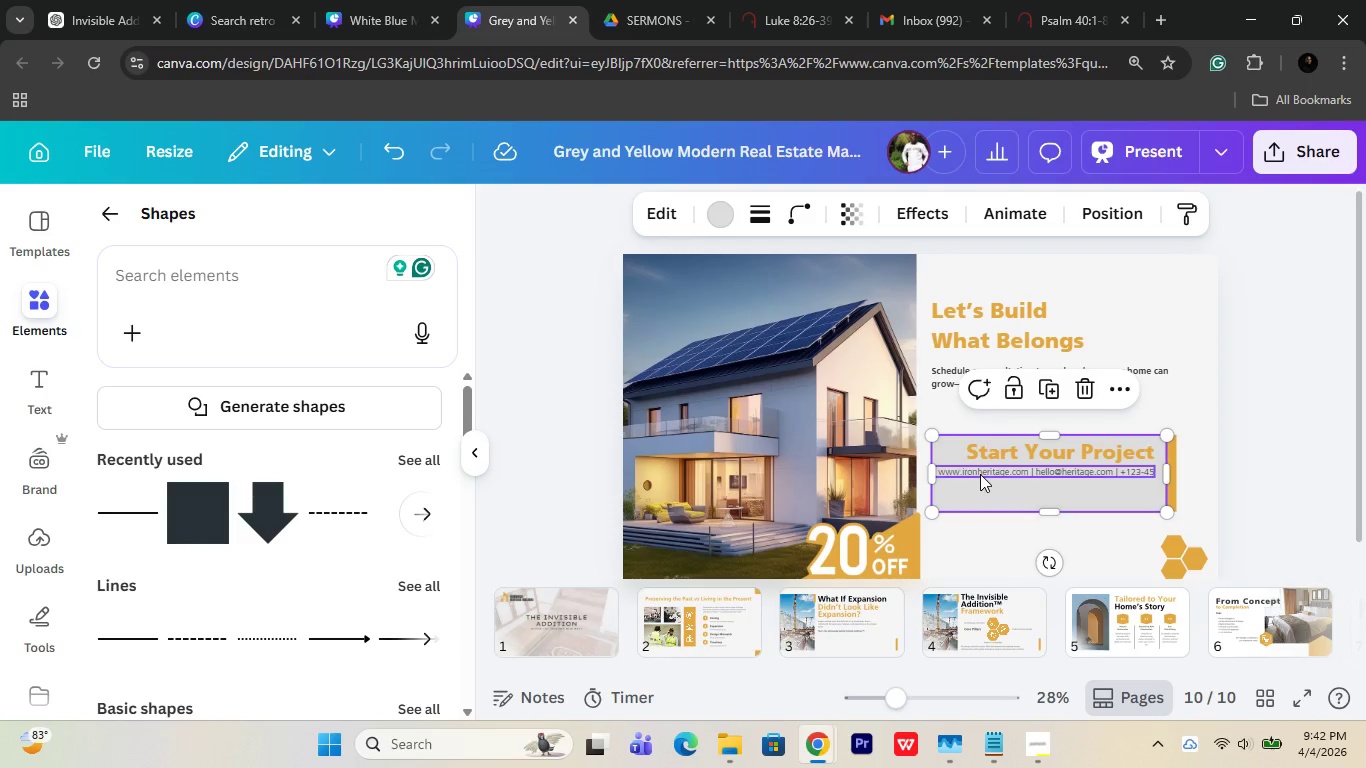 
left_click([980, 474])
 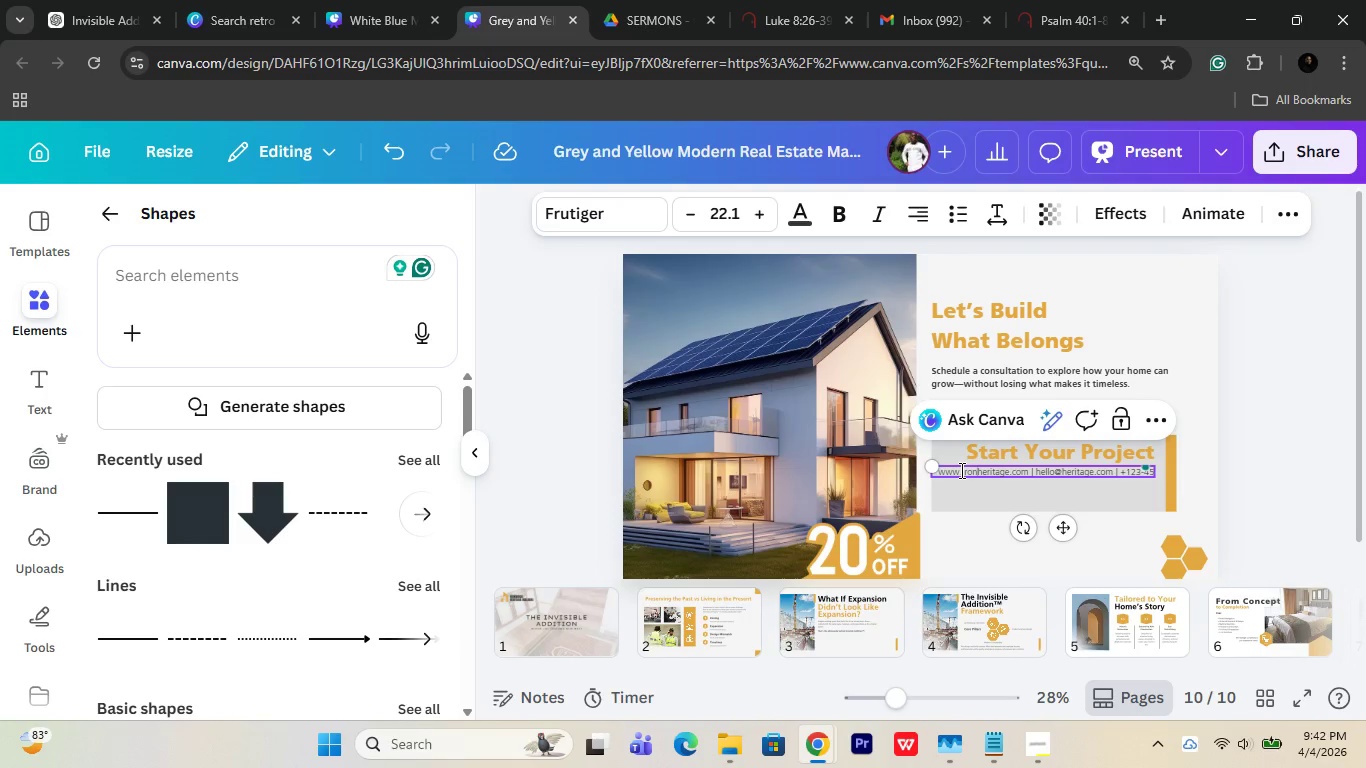 
left_click([980, 474])
 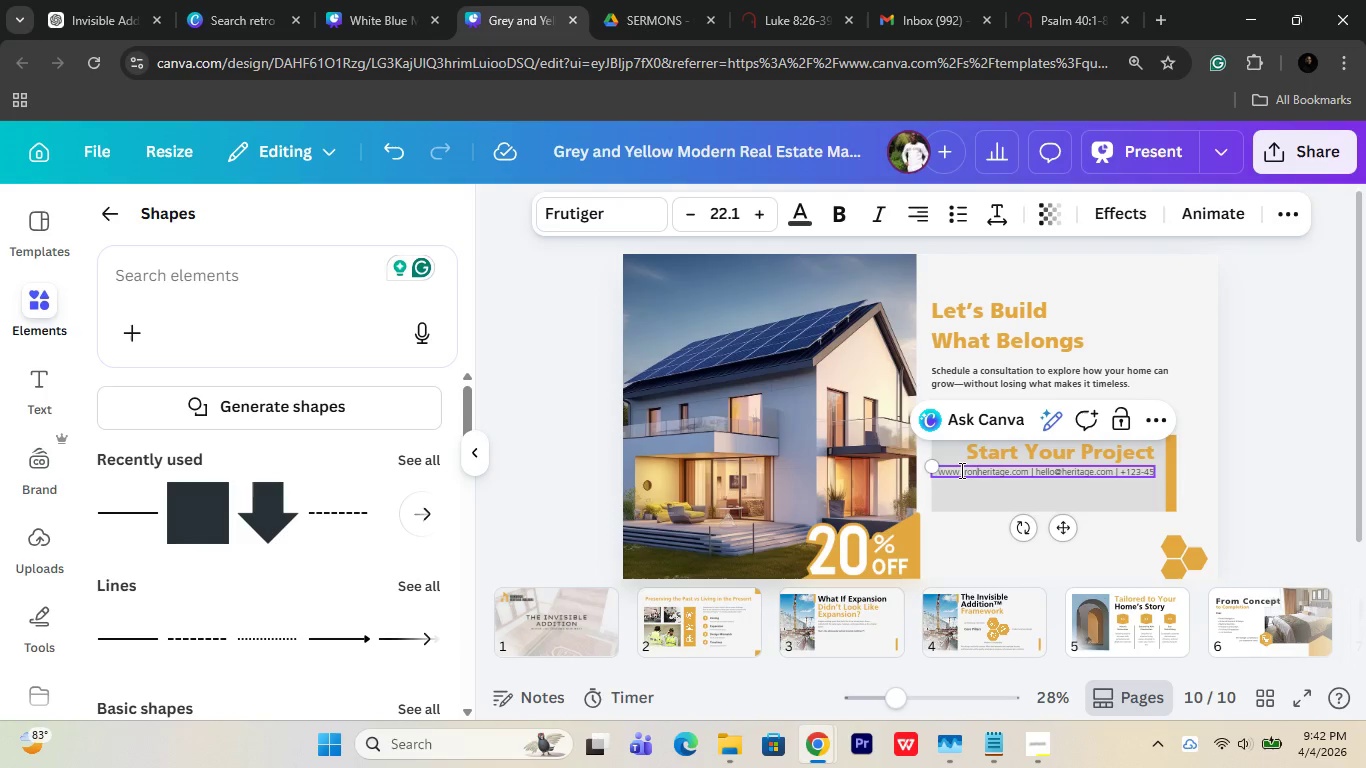 
left_click_drag(start_coordinate=[960, 470], to_coordinate=[973, 469])
 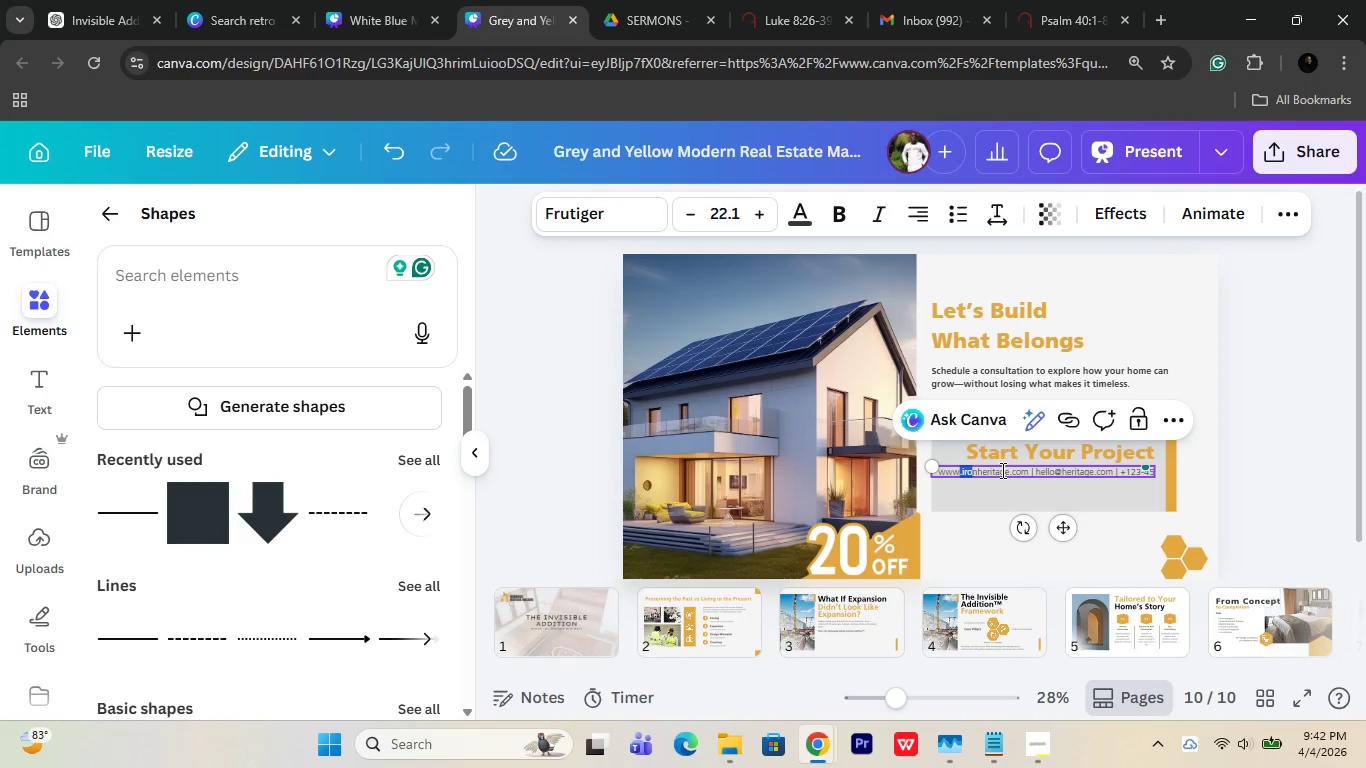 
key(Backspace)
 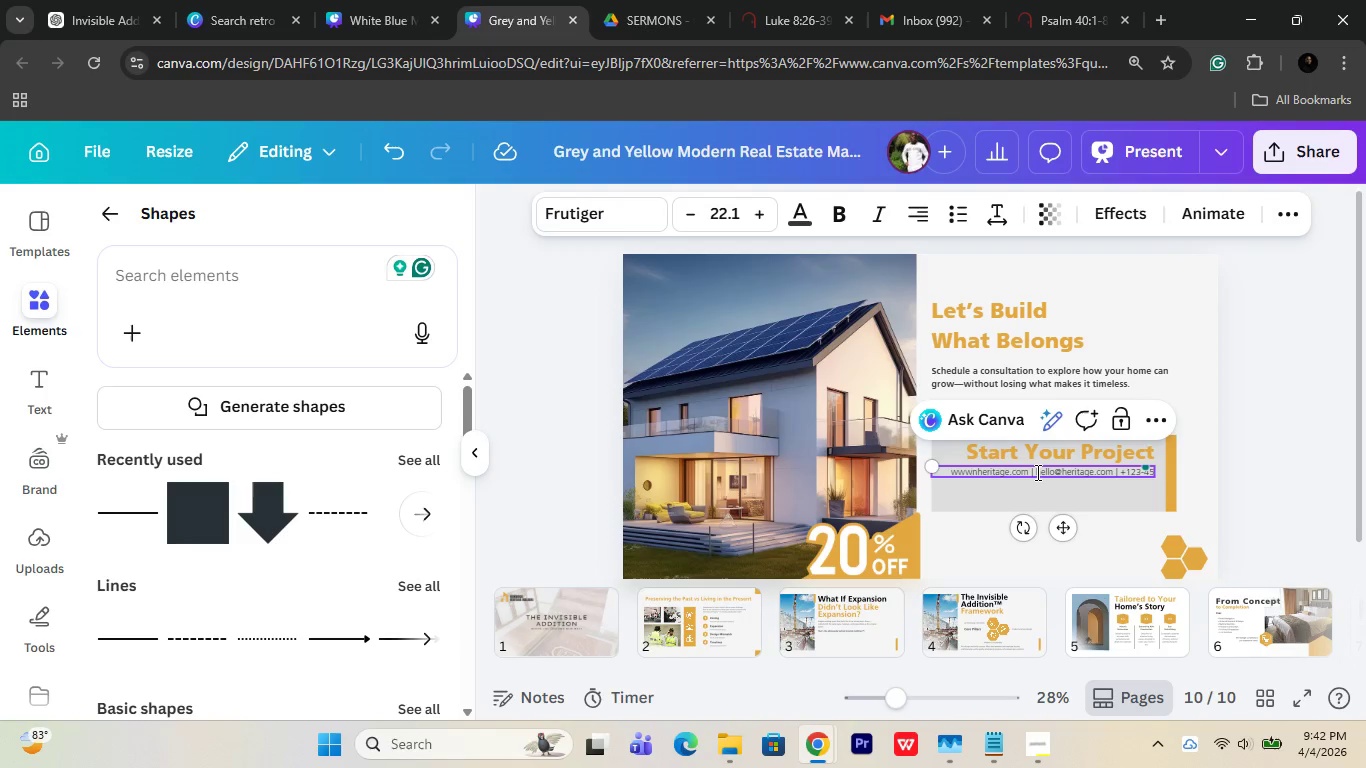 
key(Delete)
 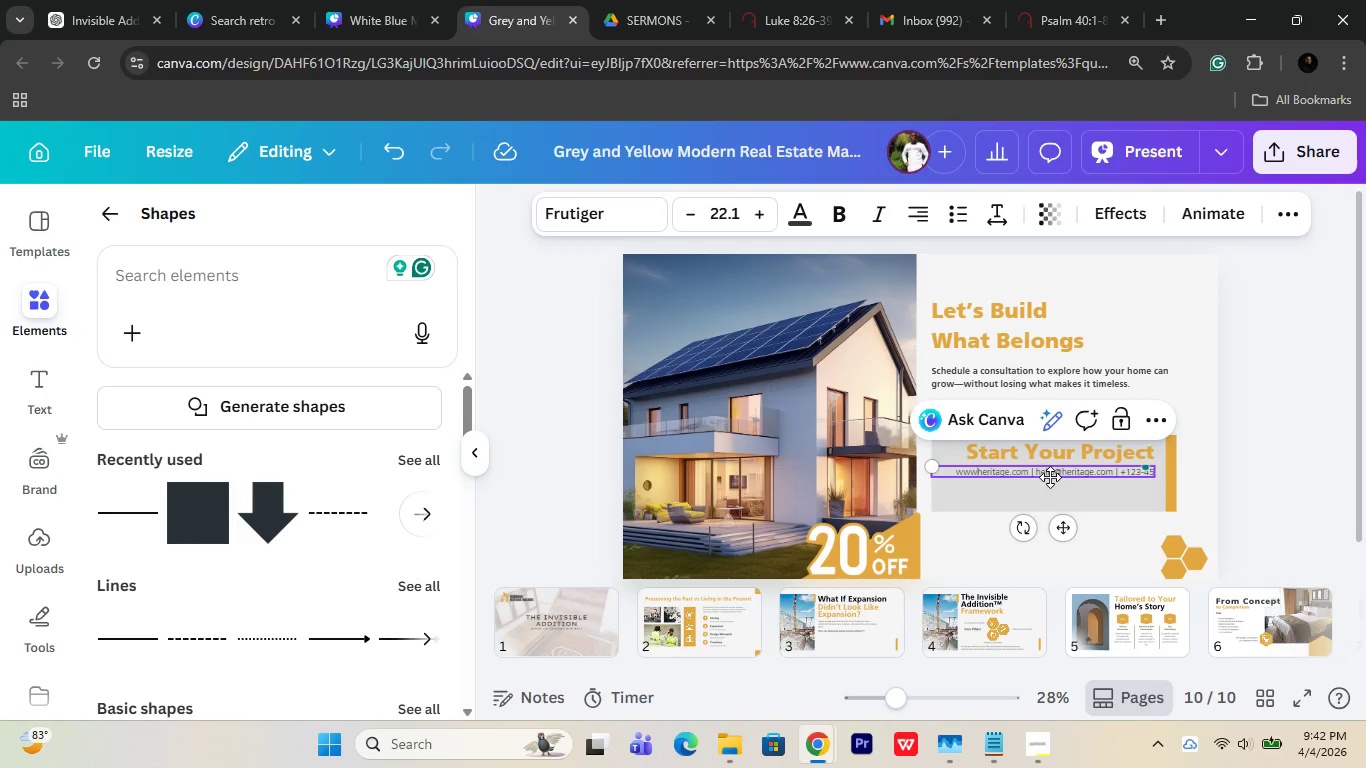 
key(Period)
 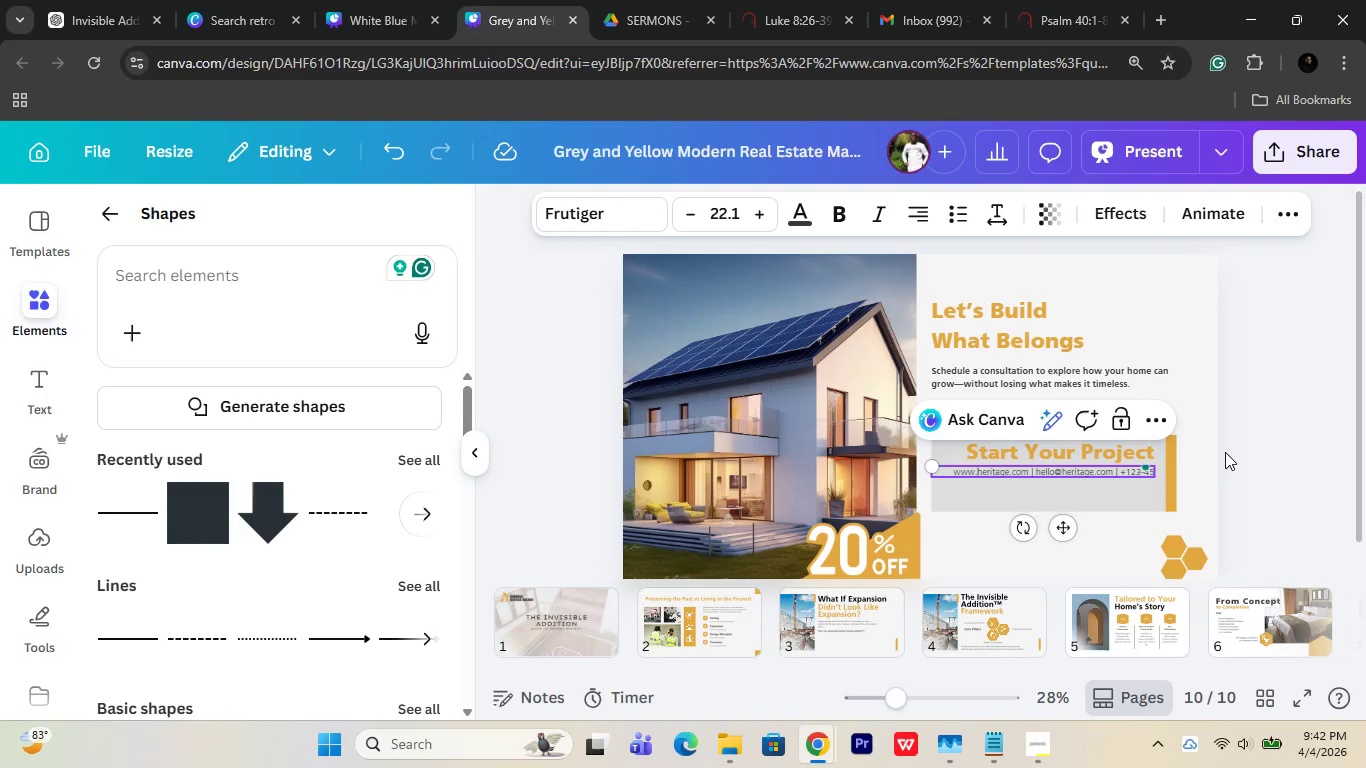 
left_click([1227, 451])
 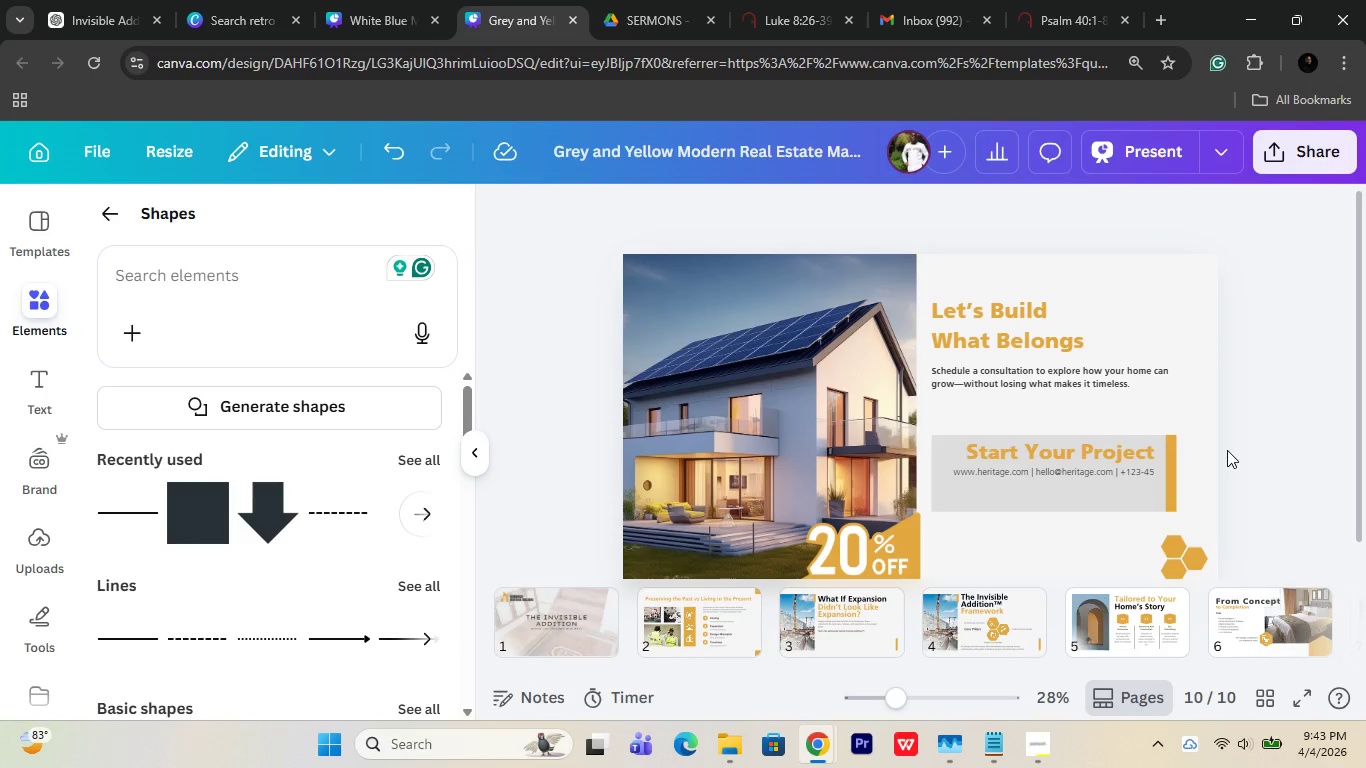 
wait(16.09)
 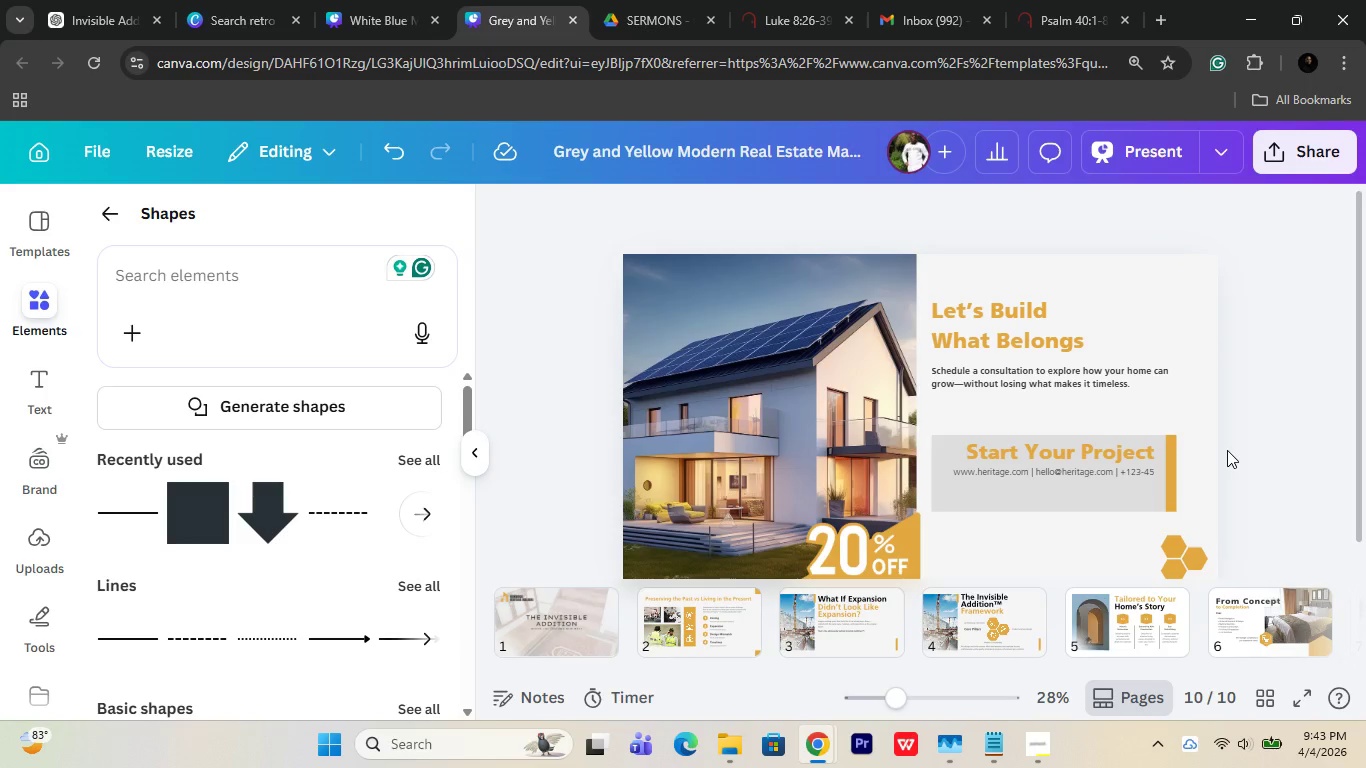 
left_click([987, 752])
 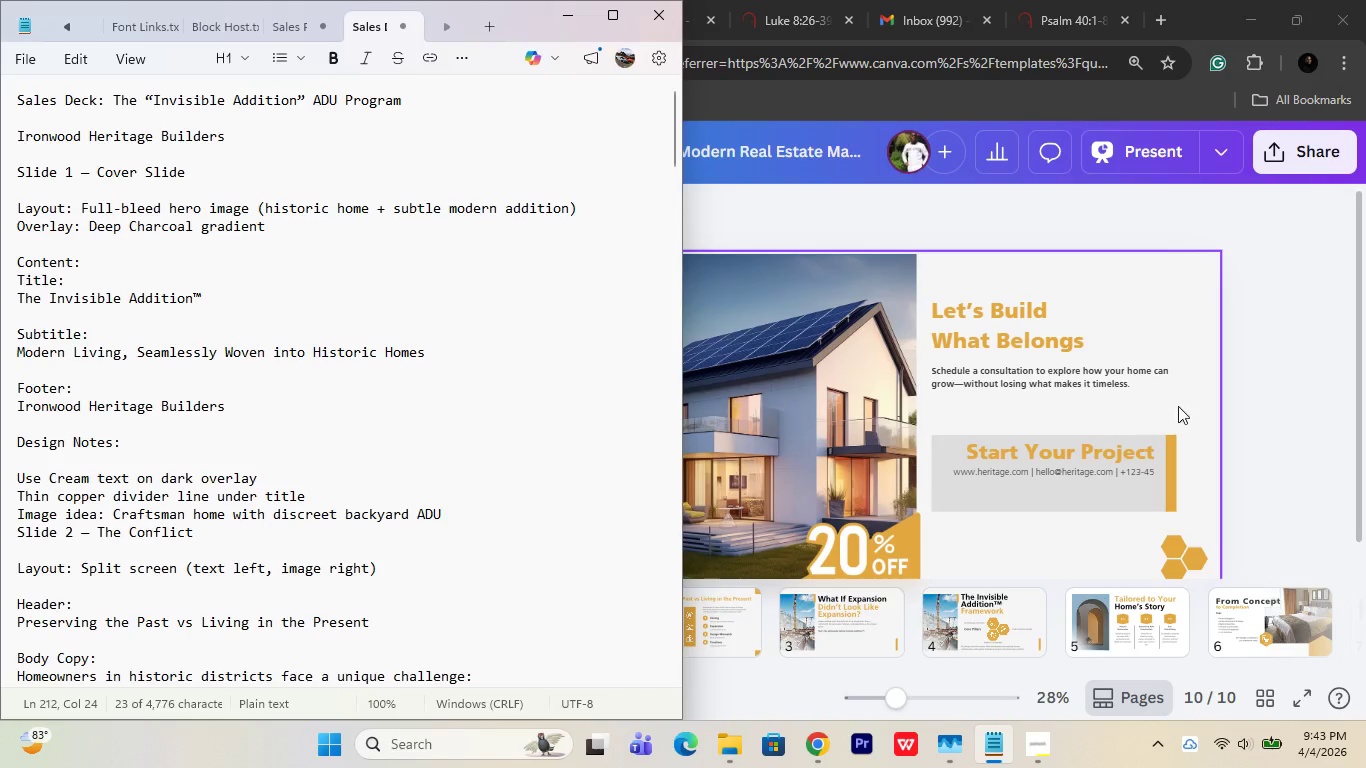 
left_click([1233, 396])
 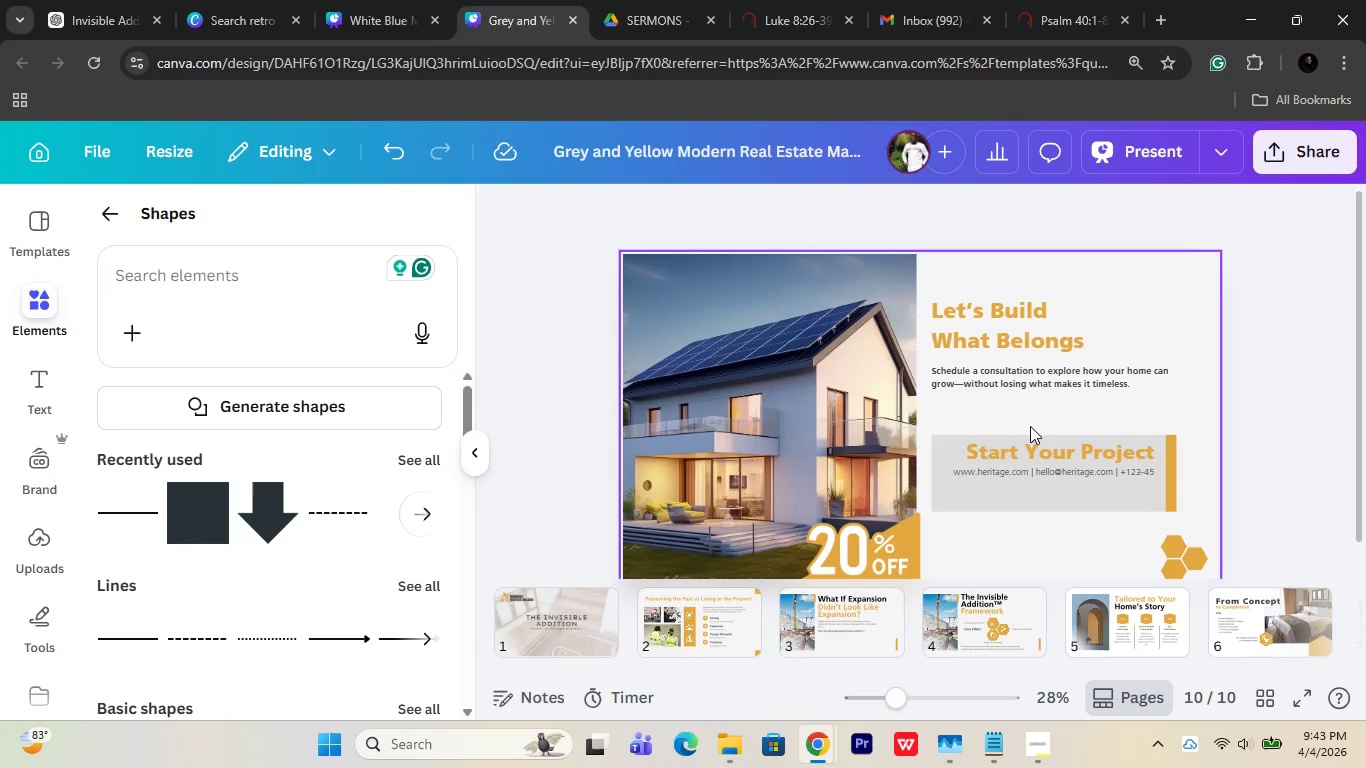 
left_click_drag(start_coordinate=[1030, 426], to_coordinate=[1043, 473])
 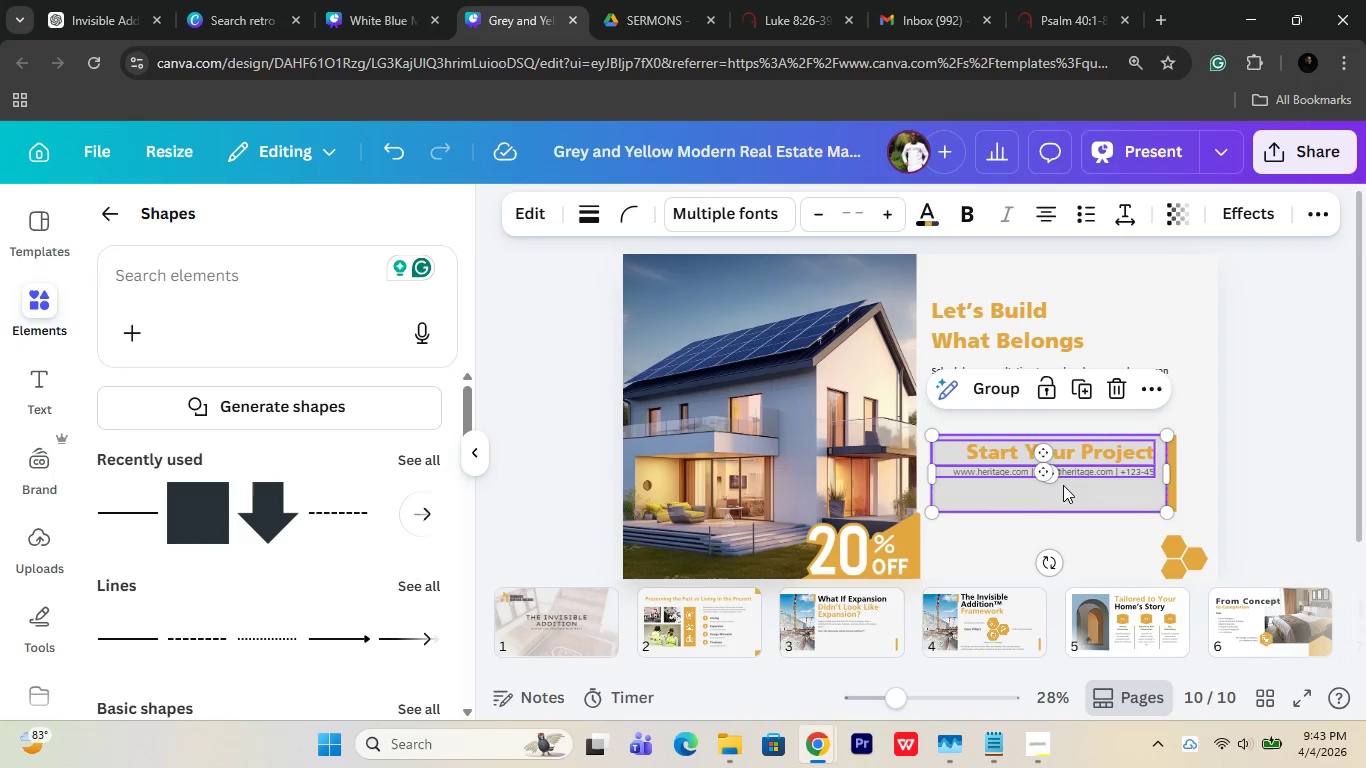 
hold_key(key=ShiftLeft, duration=0.38)
left_click([1064, 488])
 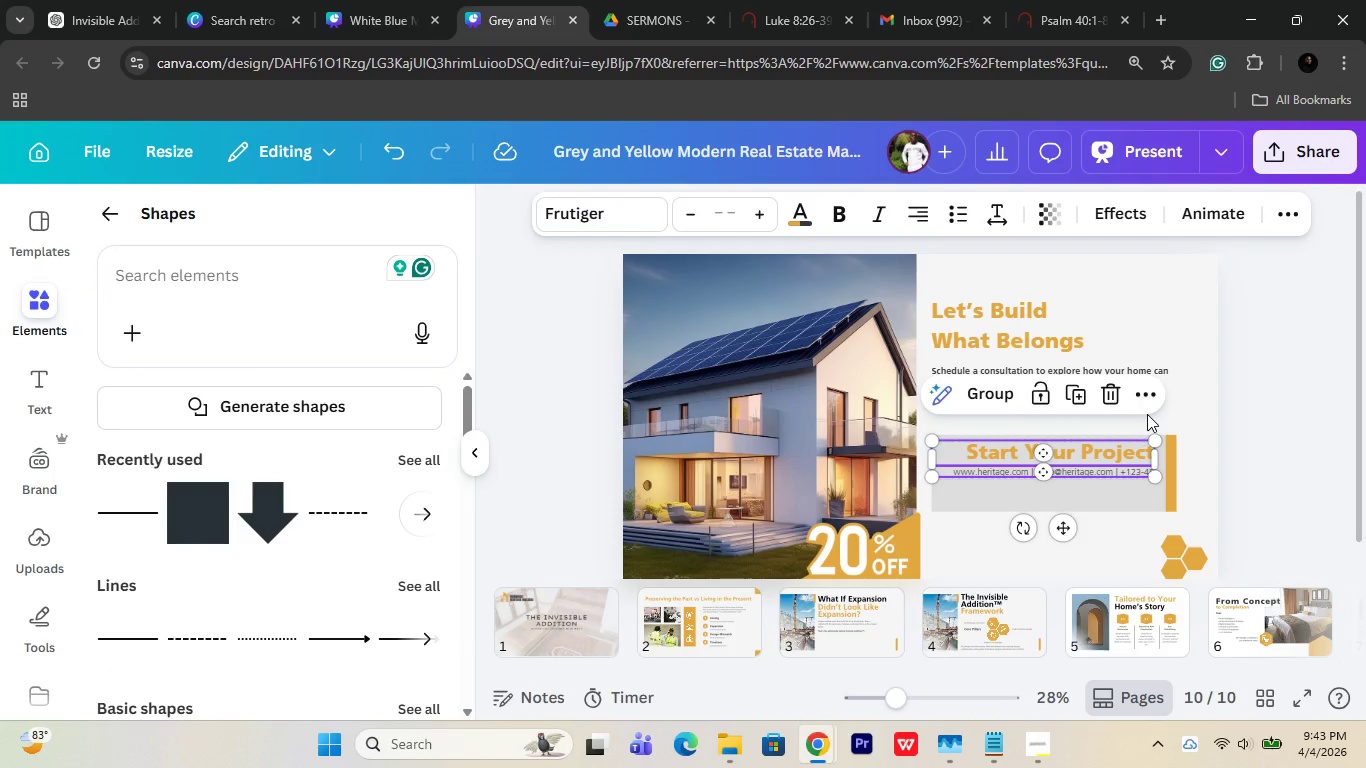 
hold_key(key=ArrowDown, duration=1.52)
 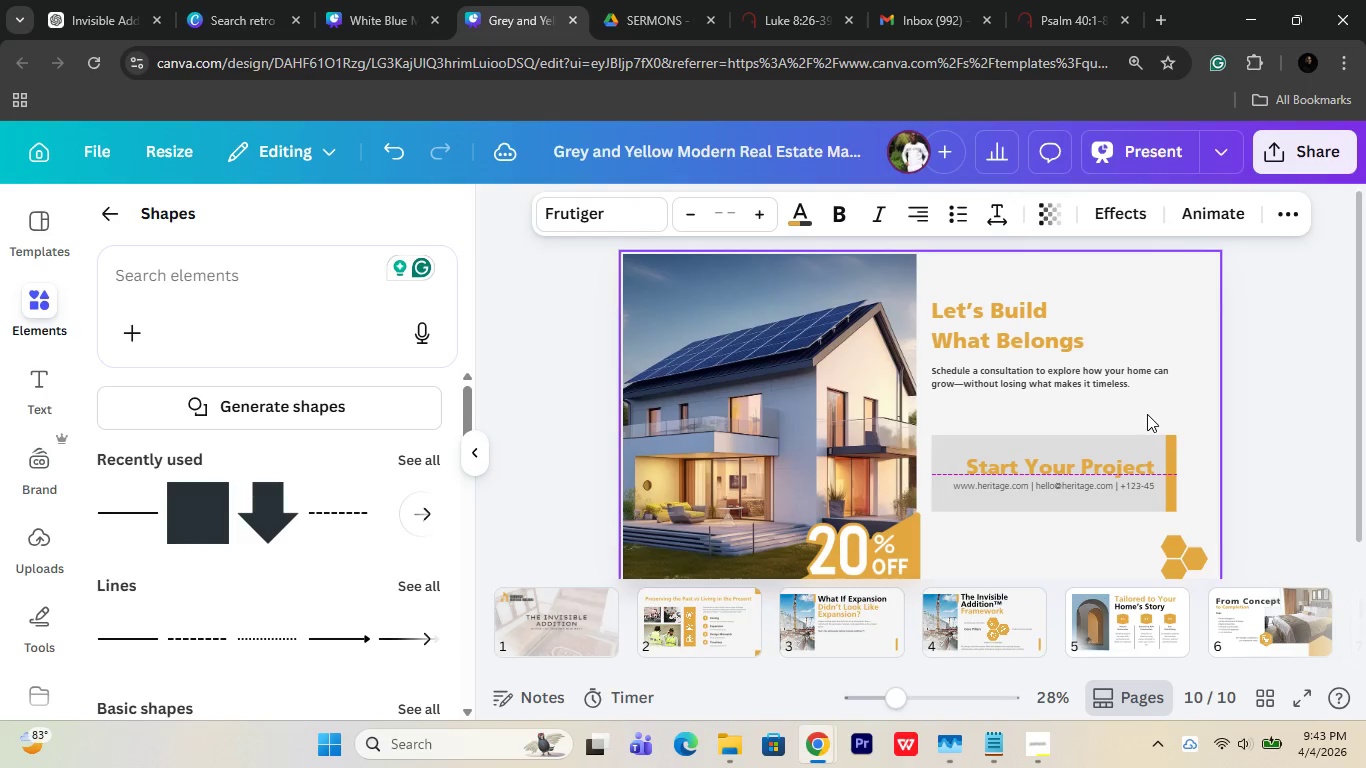 
hold_key(key=ArrowDown, duration=0.34)
 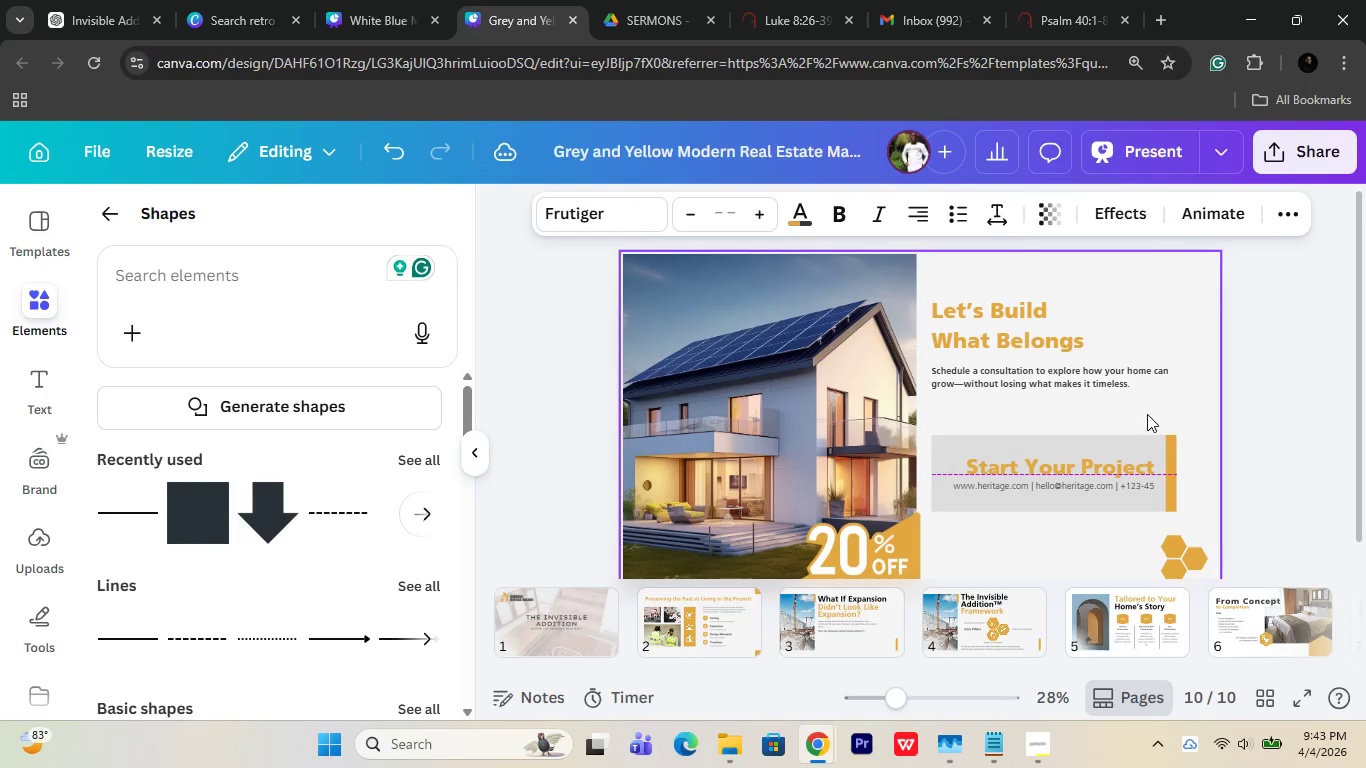 
key(ArrowDown)
 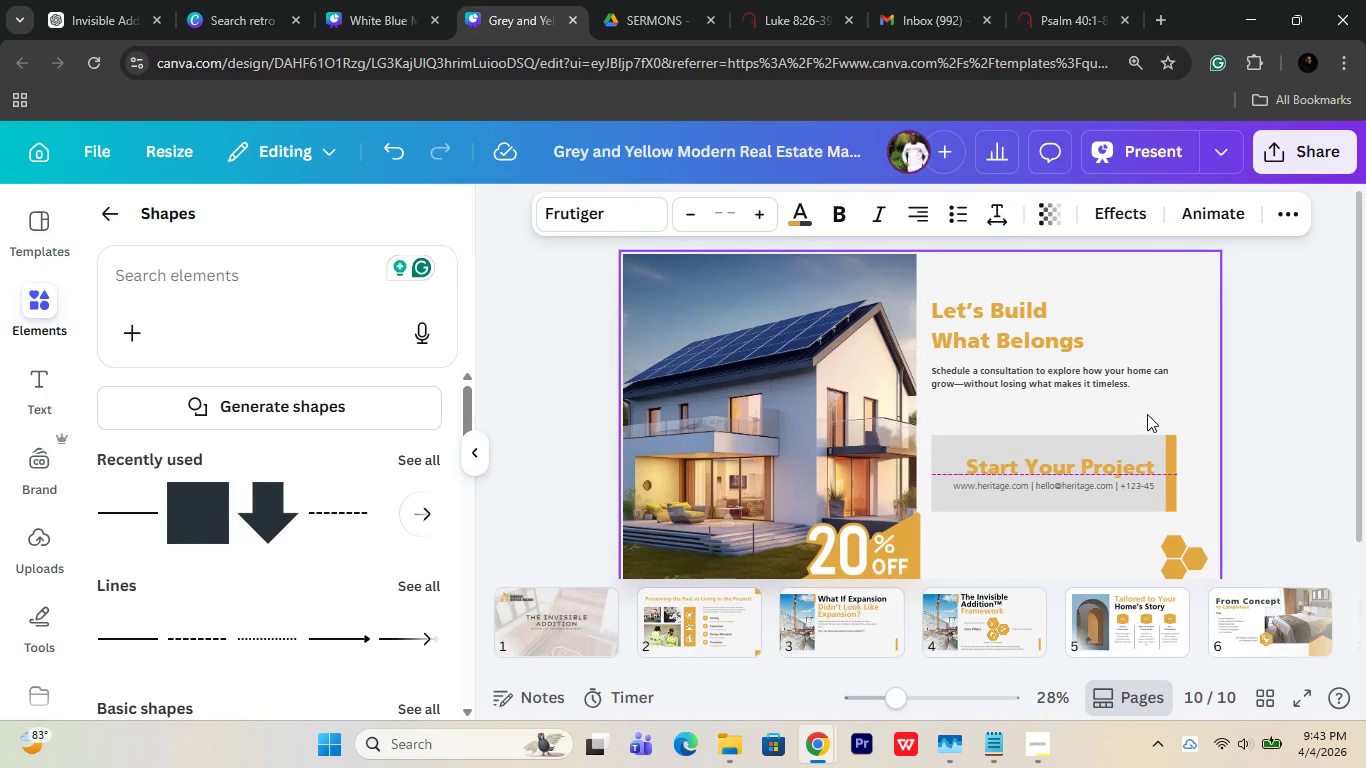 
key(ArrowUp)
 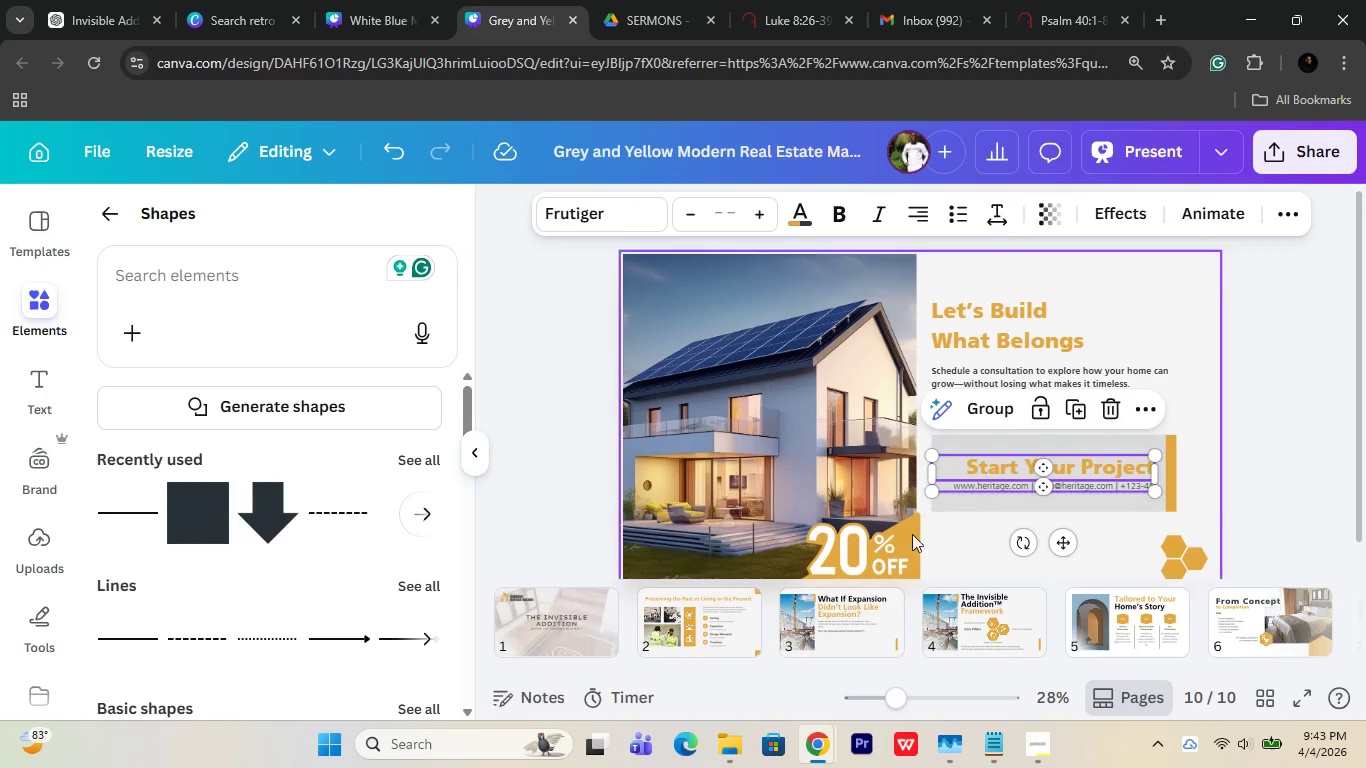 
left_click([905, 537])
 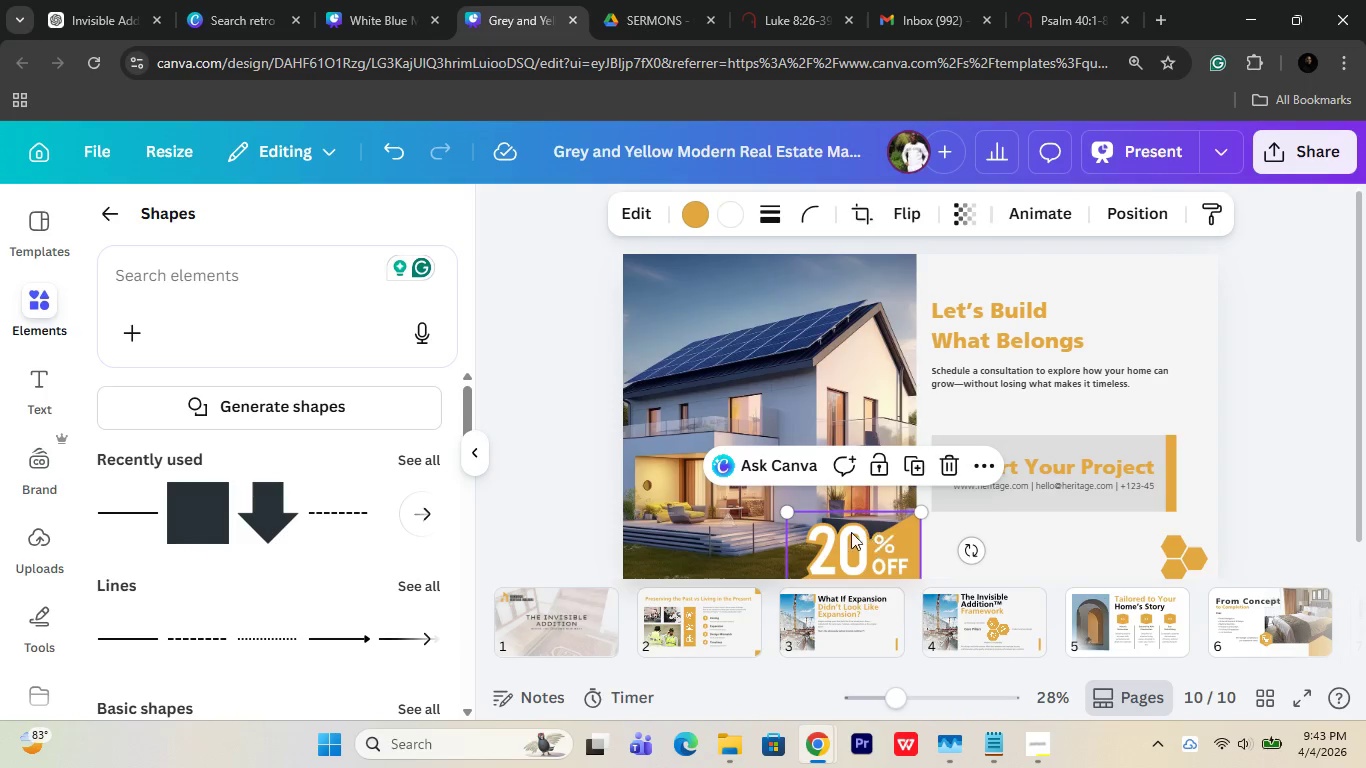 
key(Delete)
 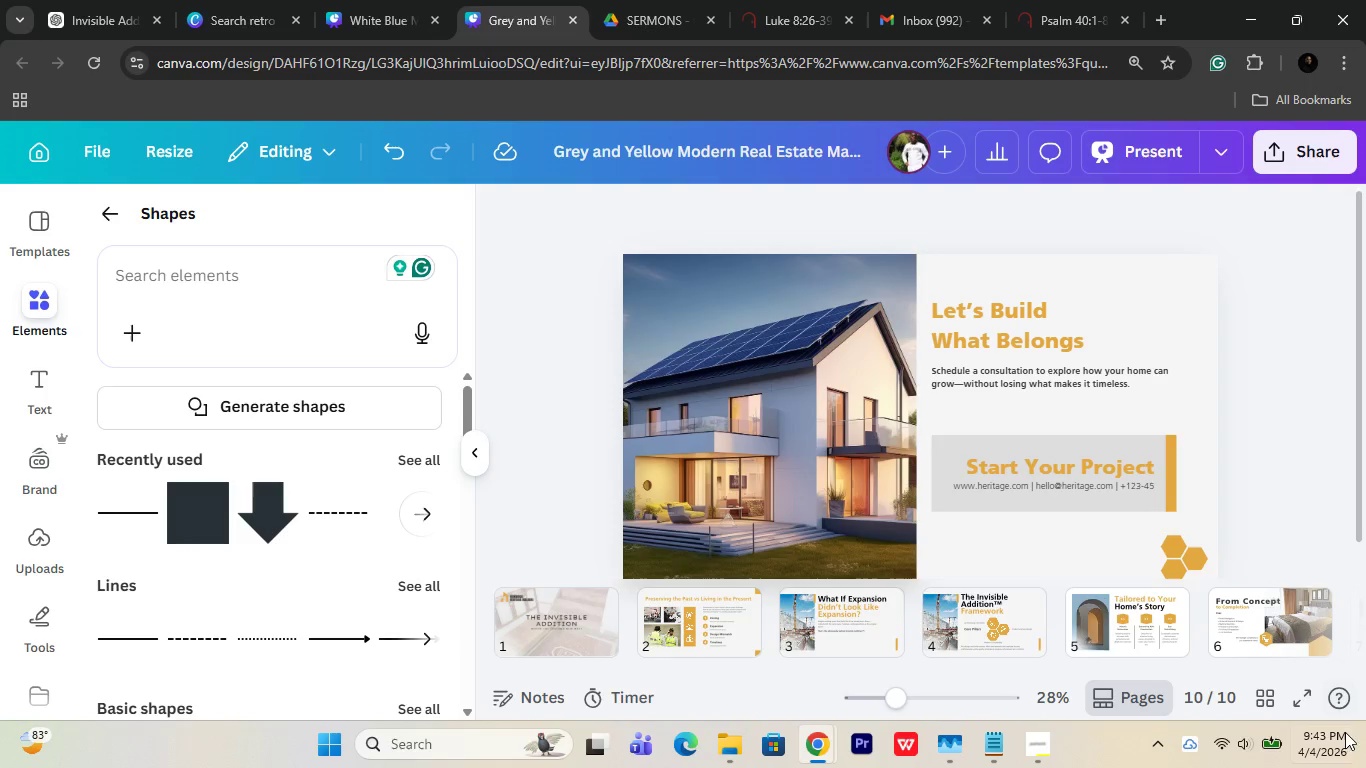 
left_click([1039, 741])